 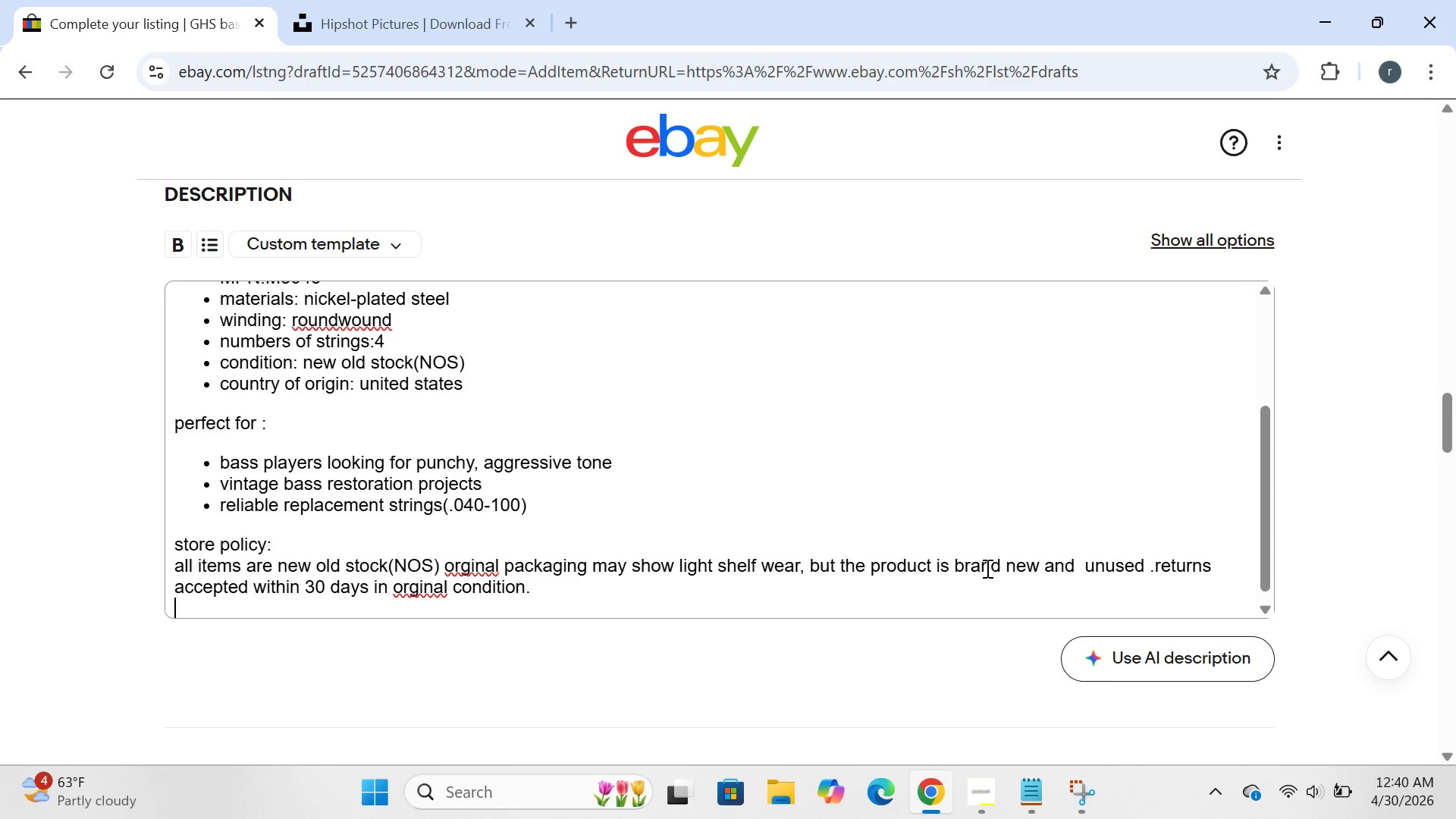 
key(Enter)
 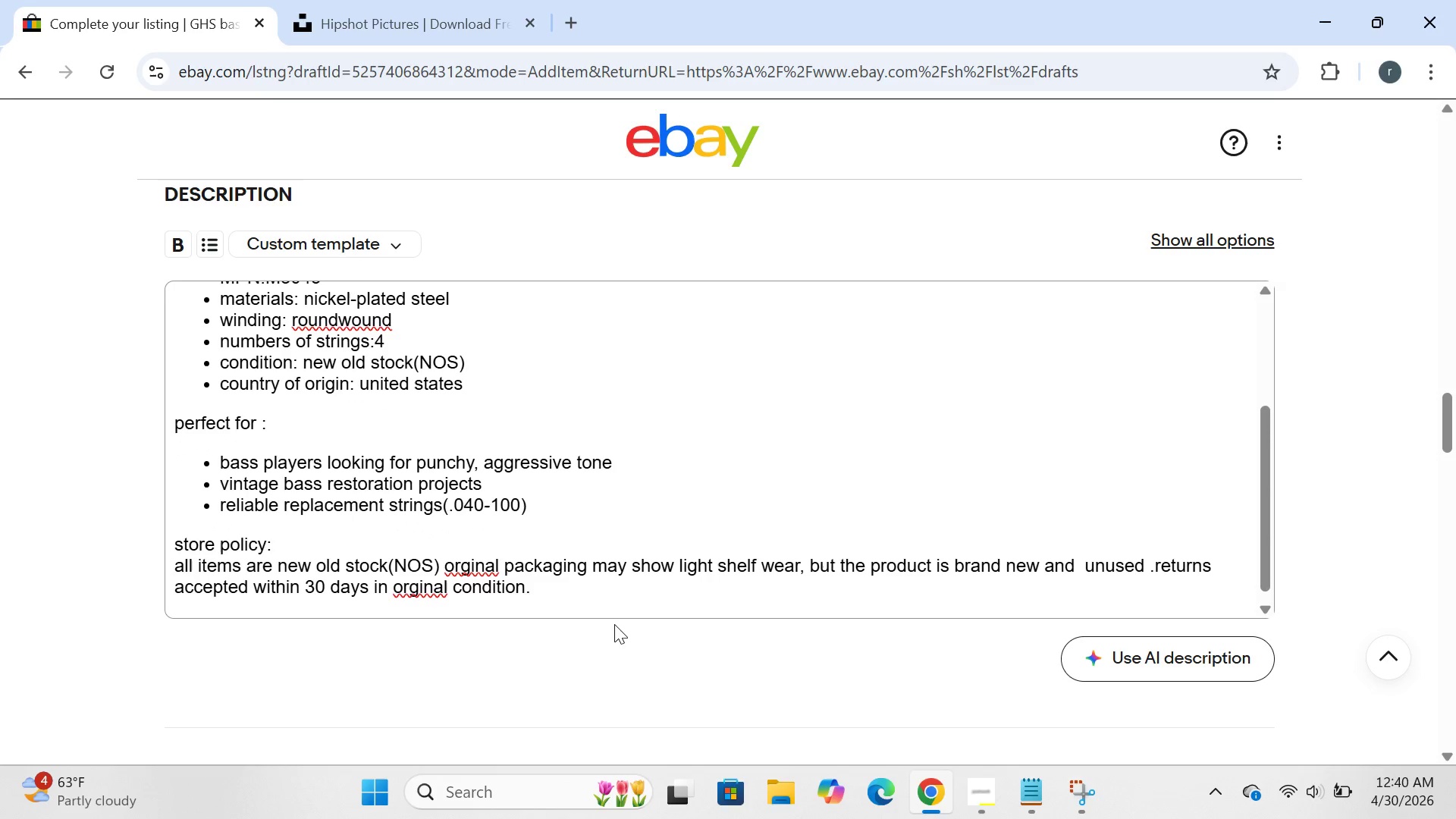 
wait(5.25)
 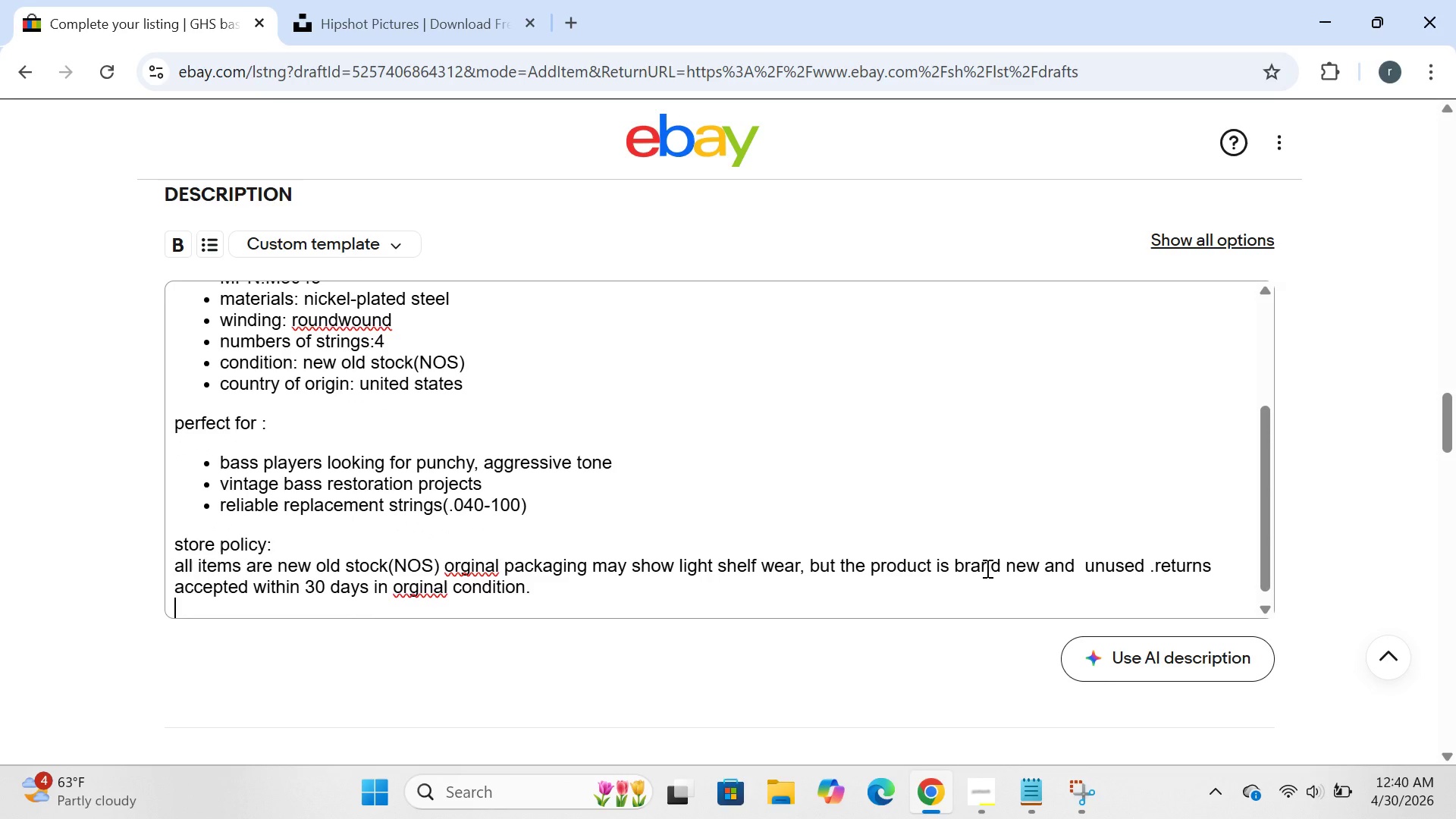 
left_click([464, 565])
 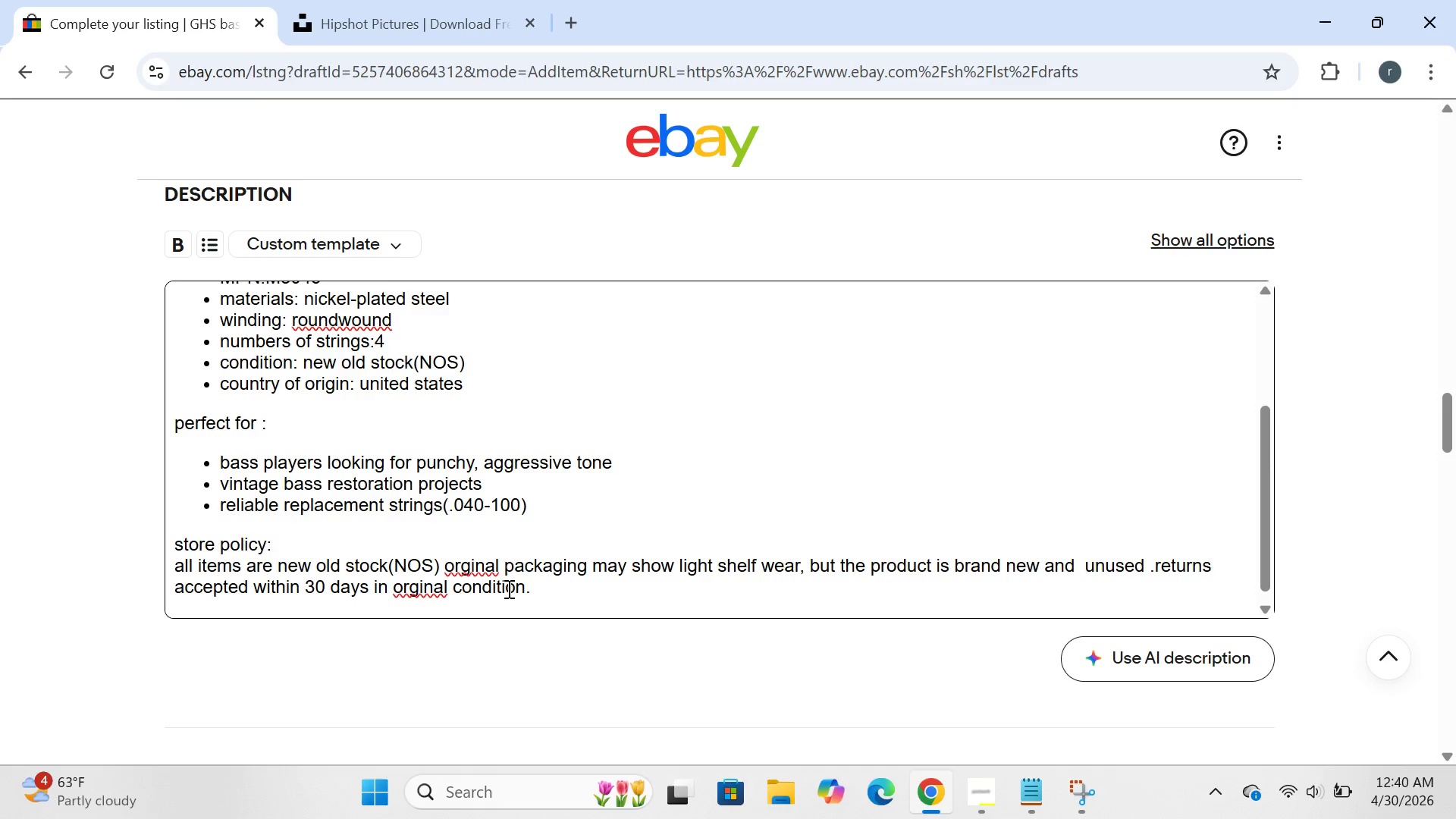 
key(I)
 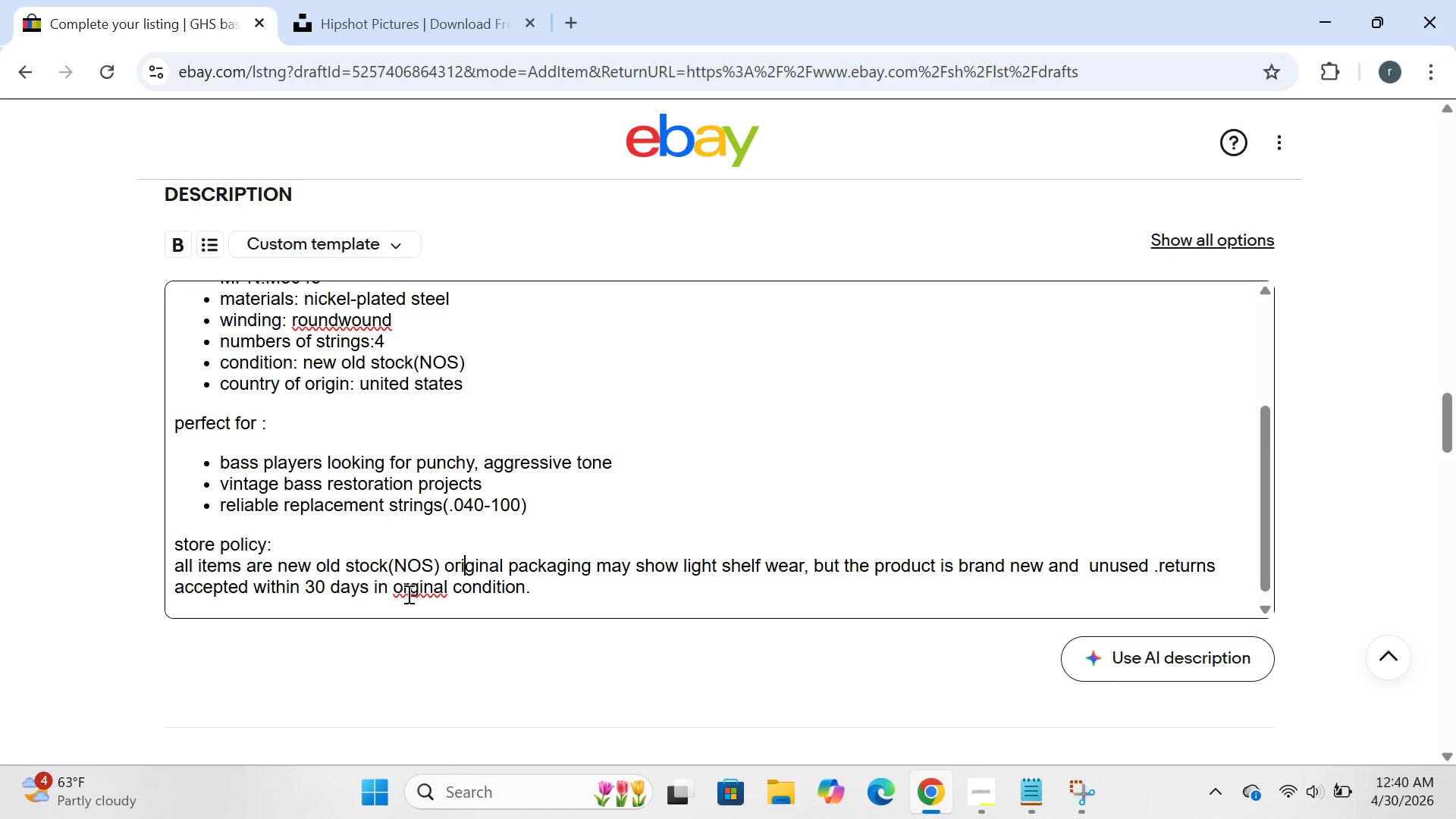 
left_click([407, 594])
 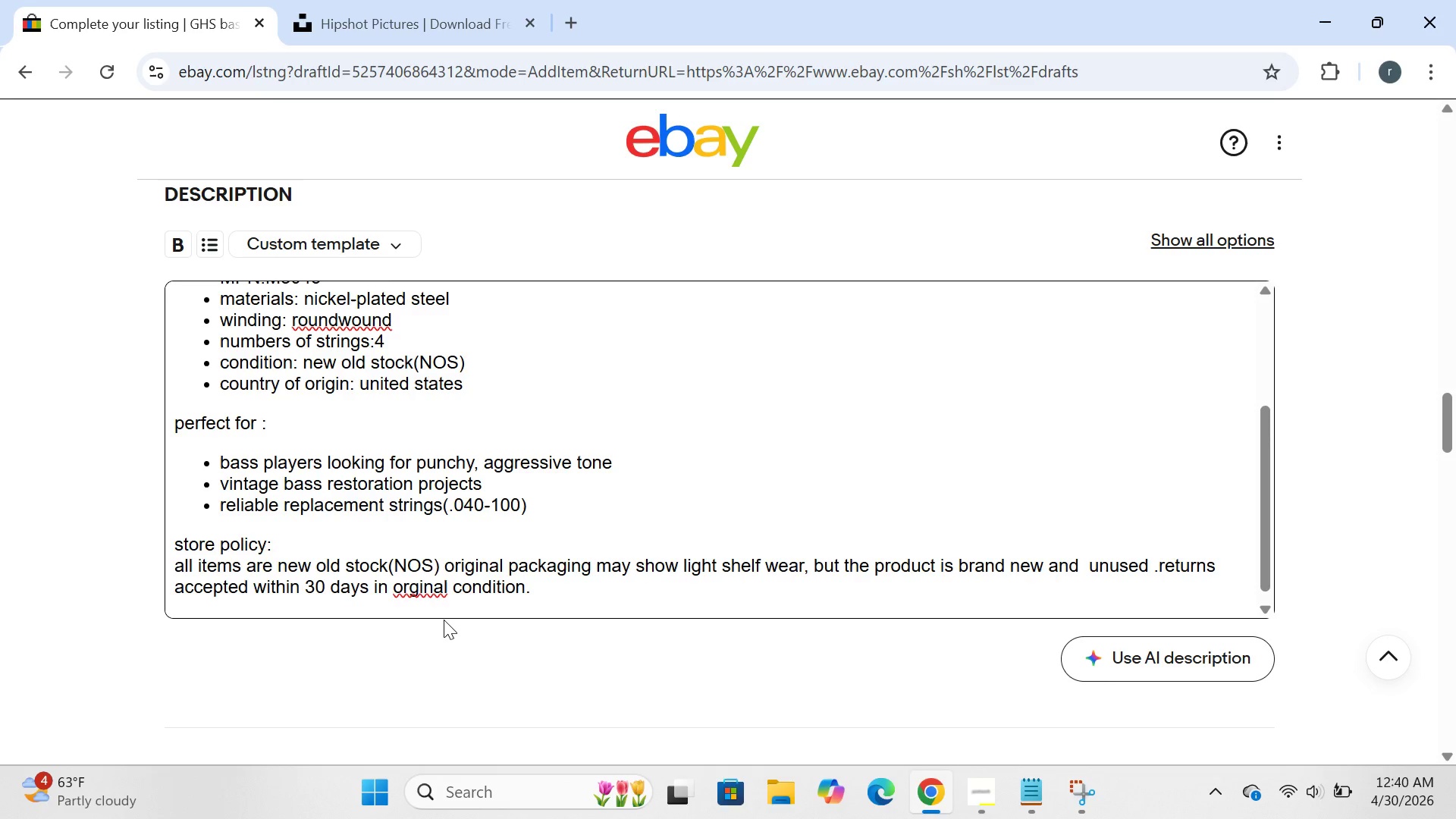 
key(I)
 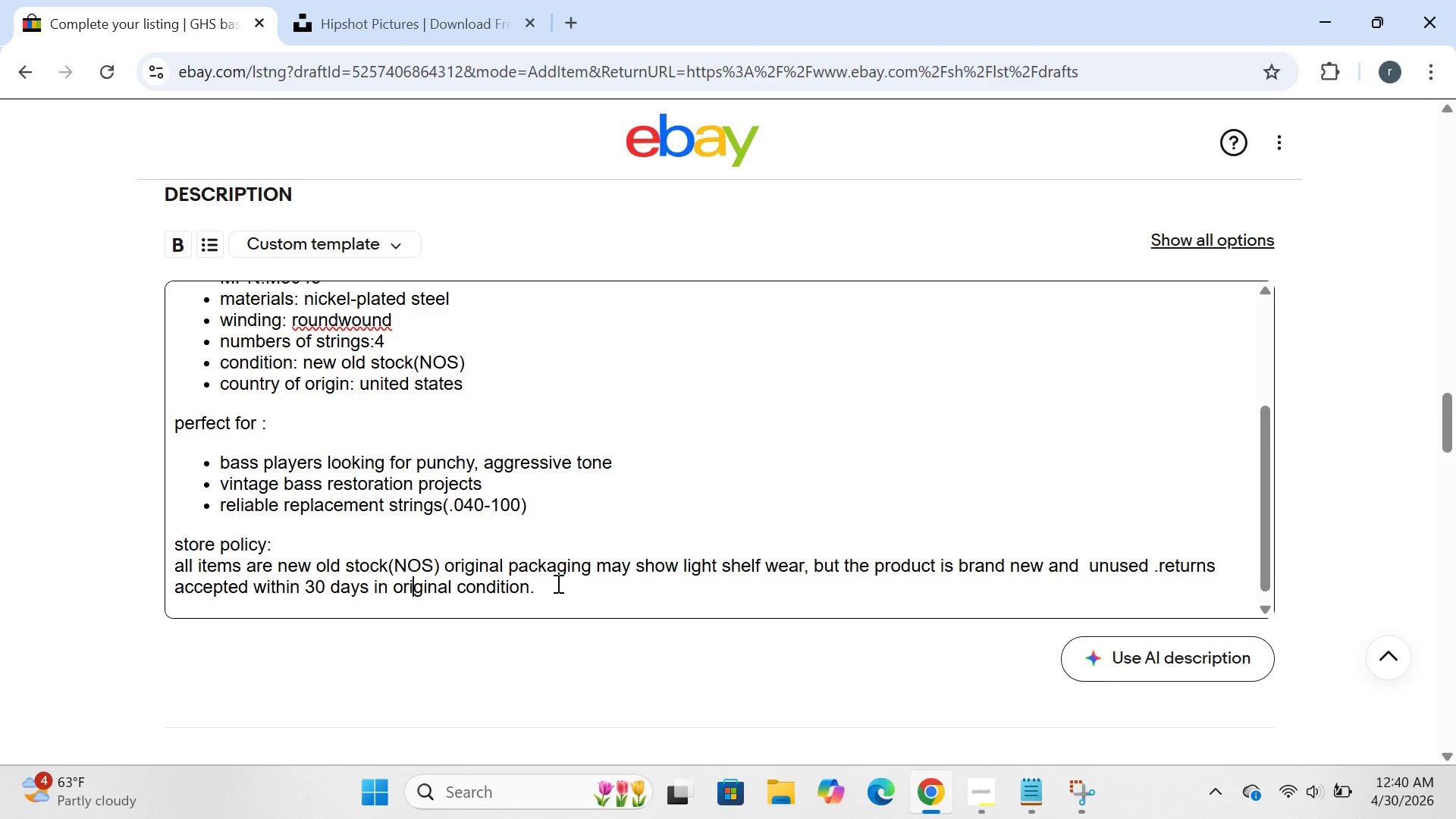 
left_click([562, 594])
 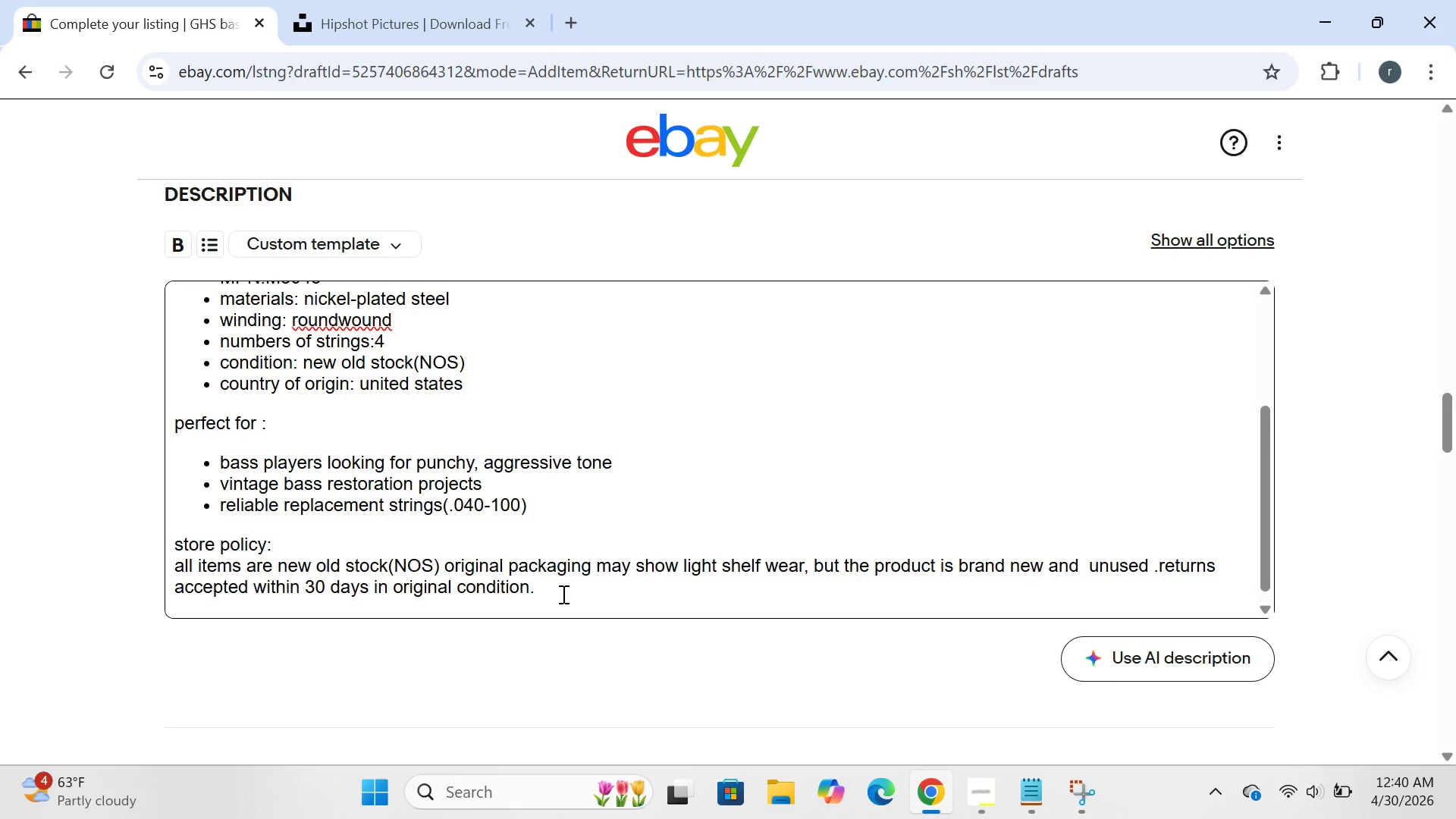 
key(Enter)
 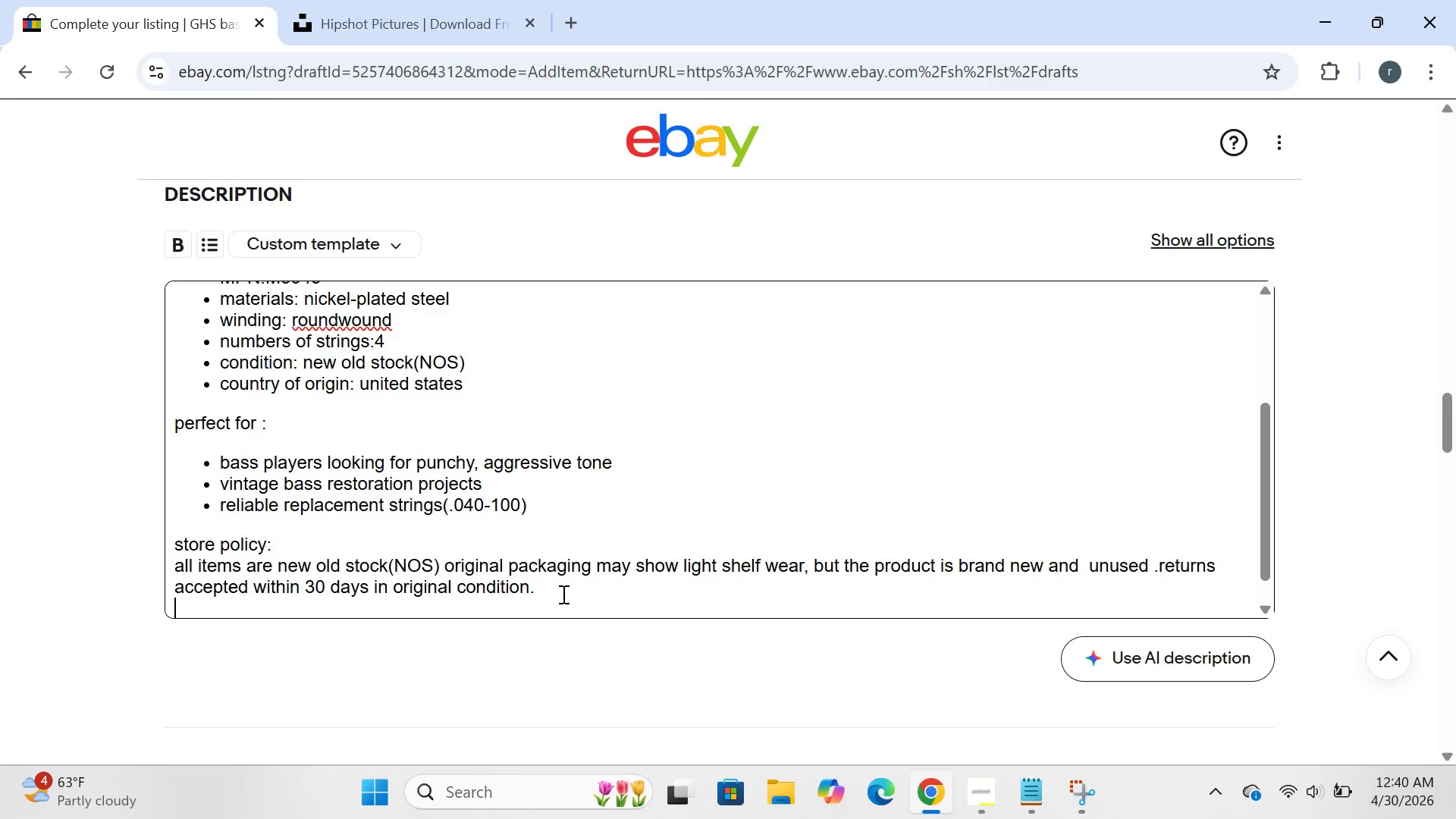 
wait(5.73)
 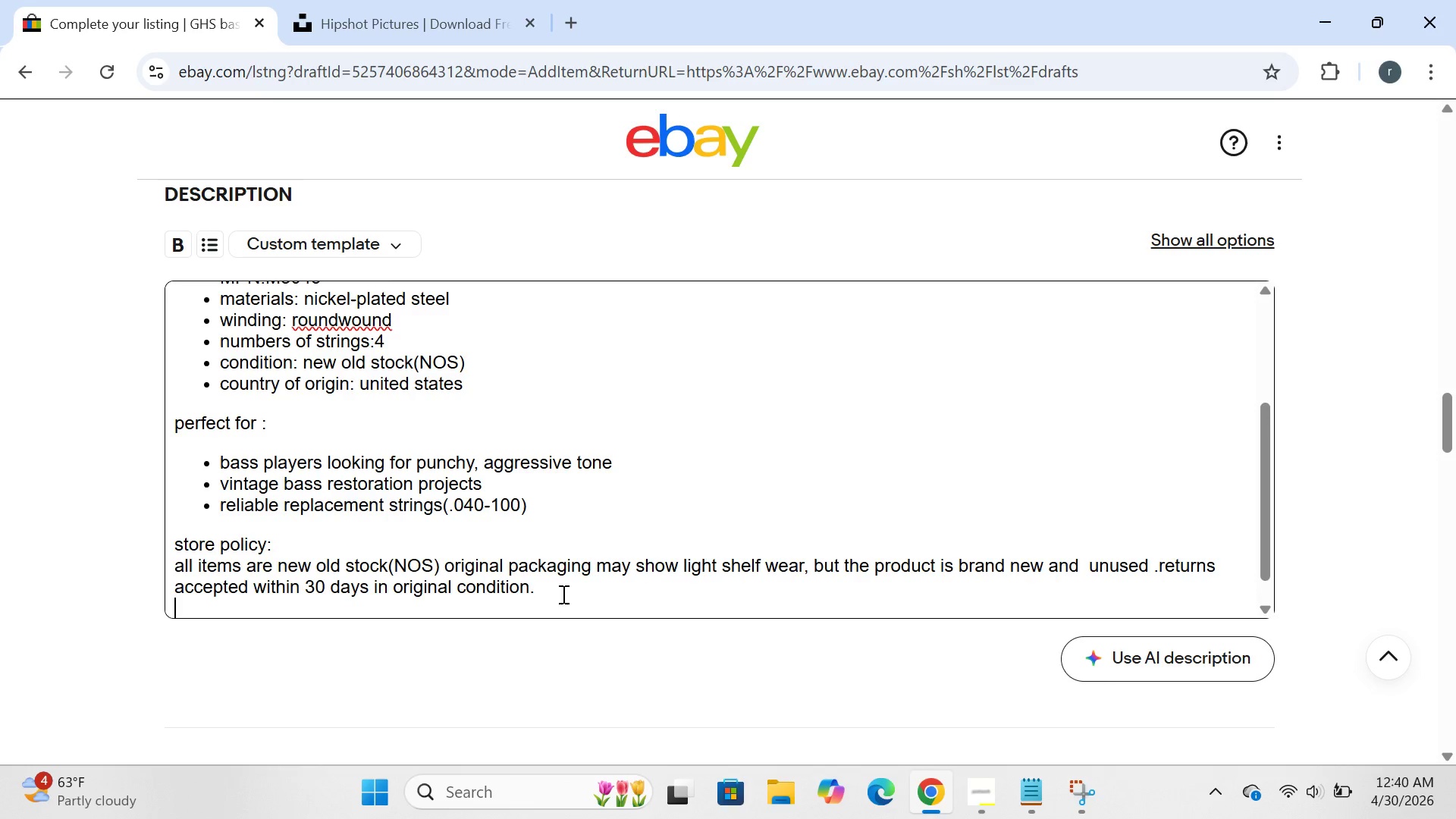 
type(ships fast nw)
key(Backspace)
type(ewark. delawre(191)
key(Backspace)
type(713_)
key(Backspace)
type())
 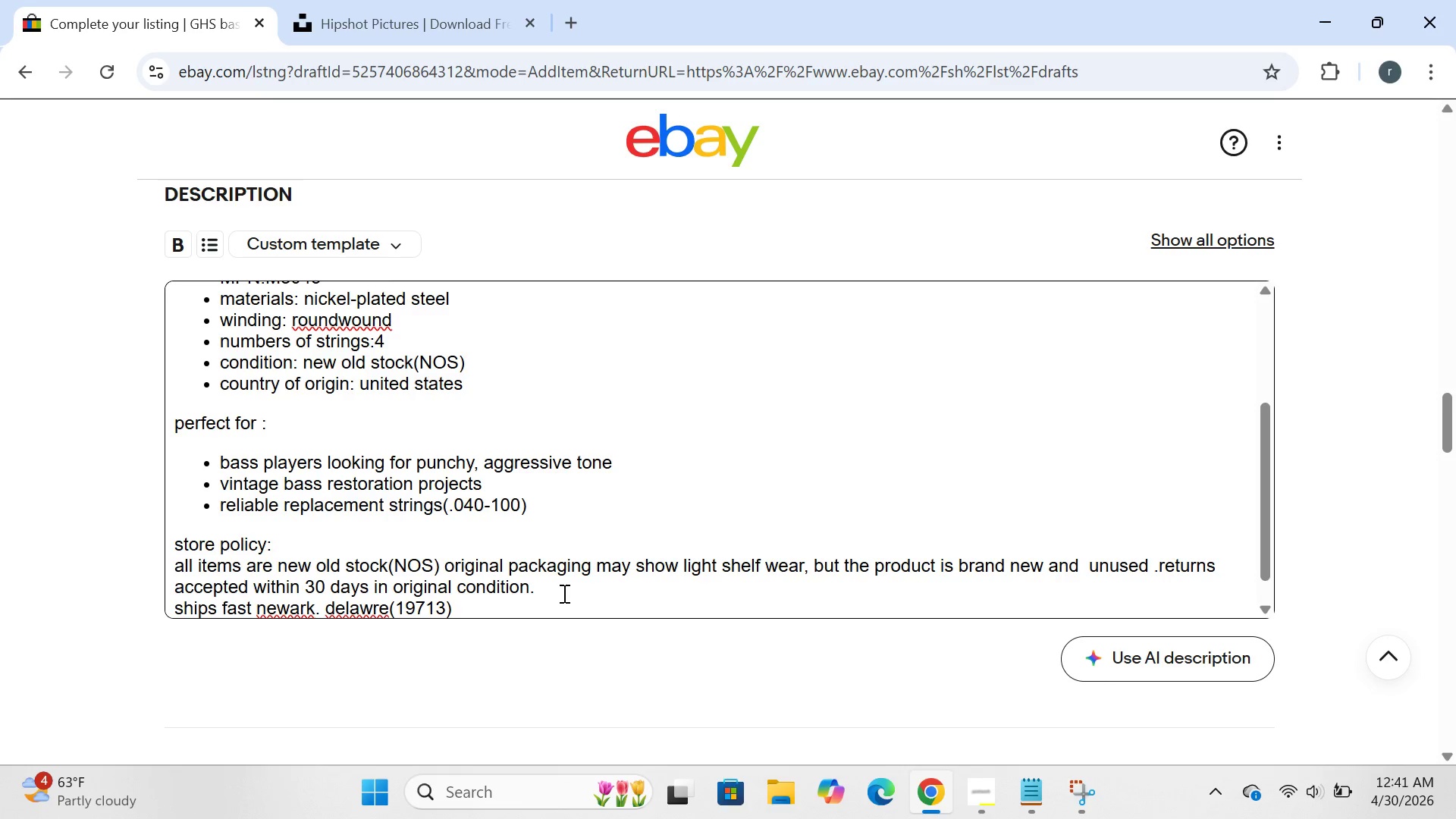 
type(. thank you for supporting low )
key(Backspace)
type(-w)
key(Backspace)
type(end theory bs)
key(Backspace)
type(ass)
 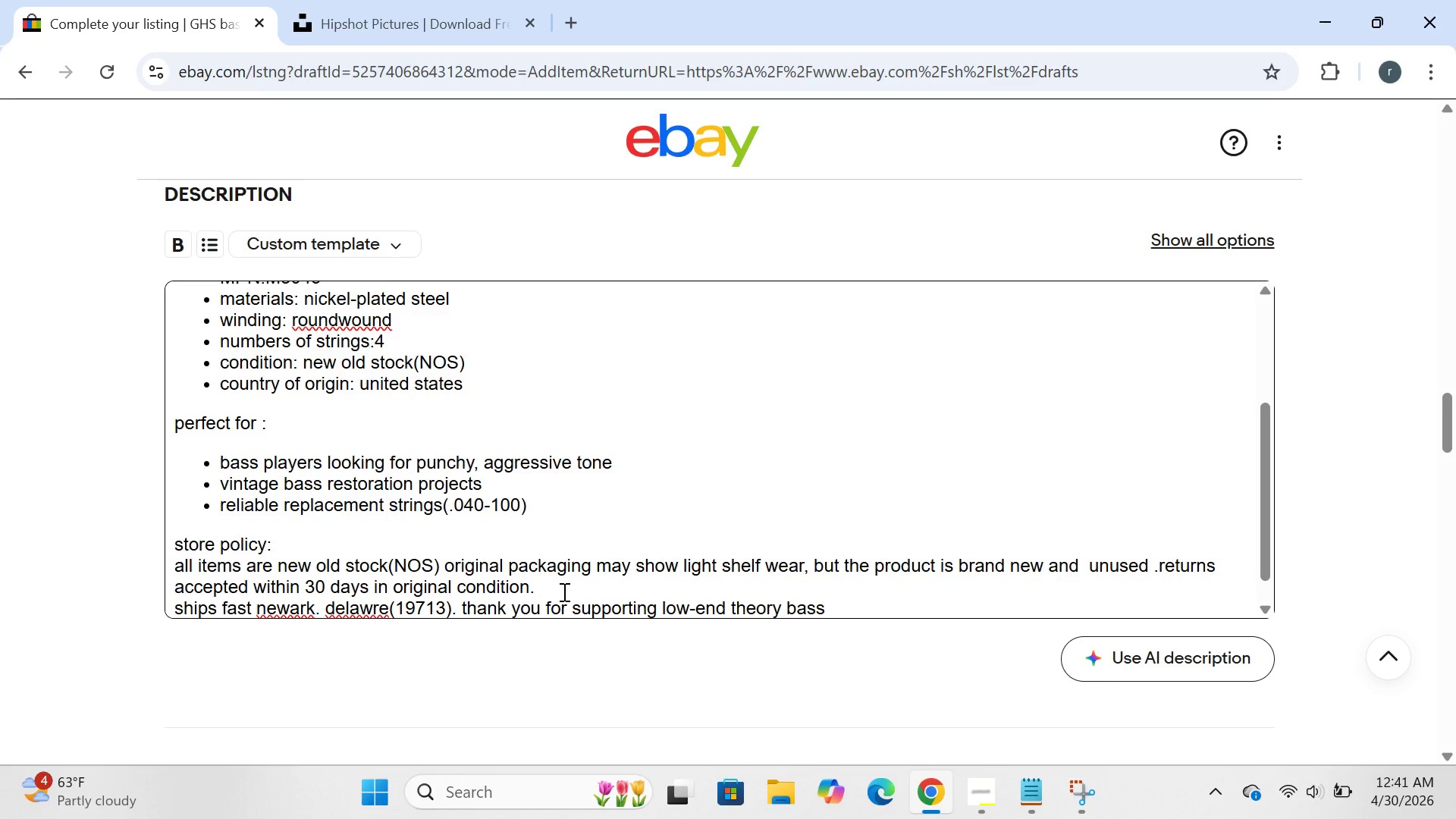 
key(Alt+AltLeft)
 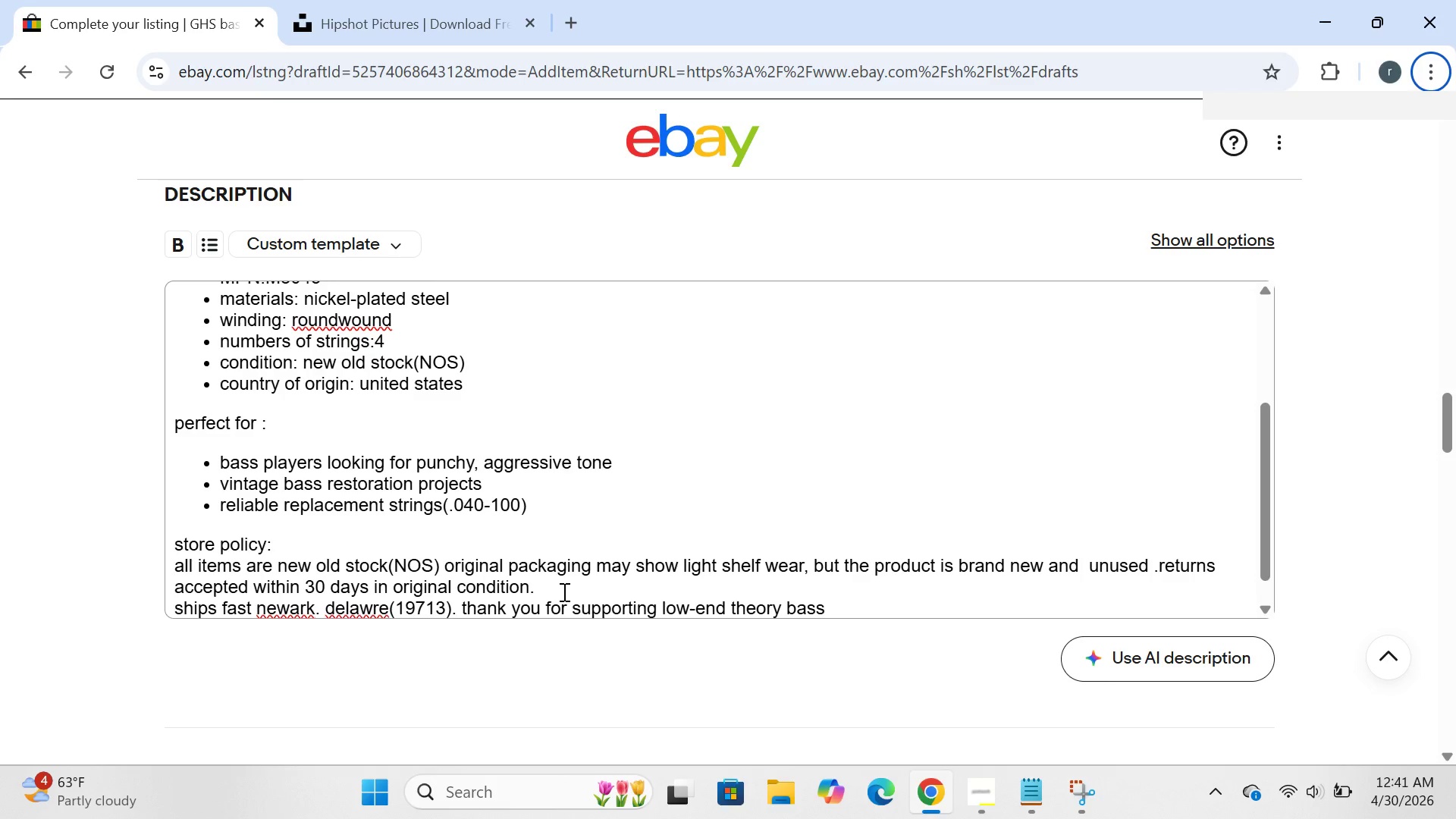 
type(ship)
 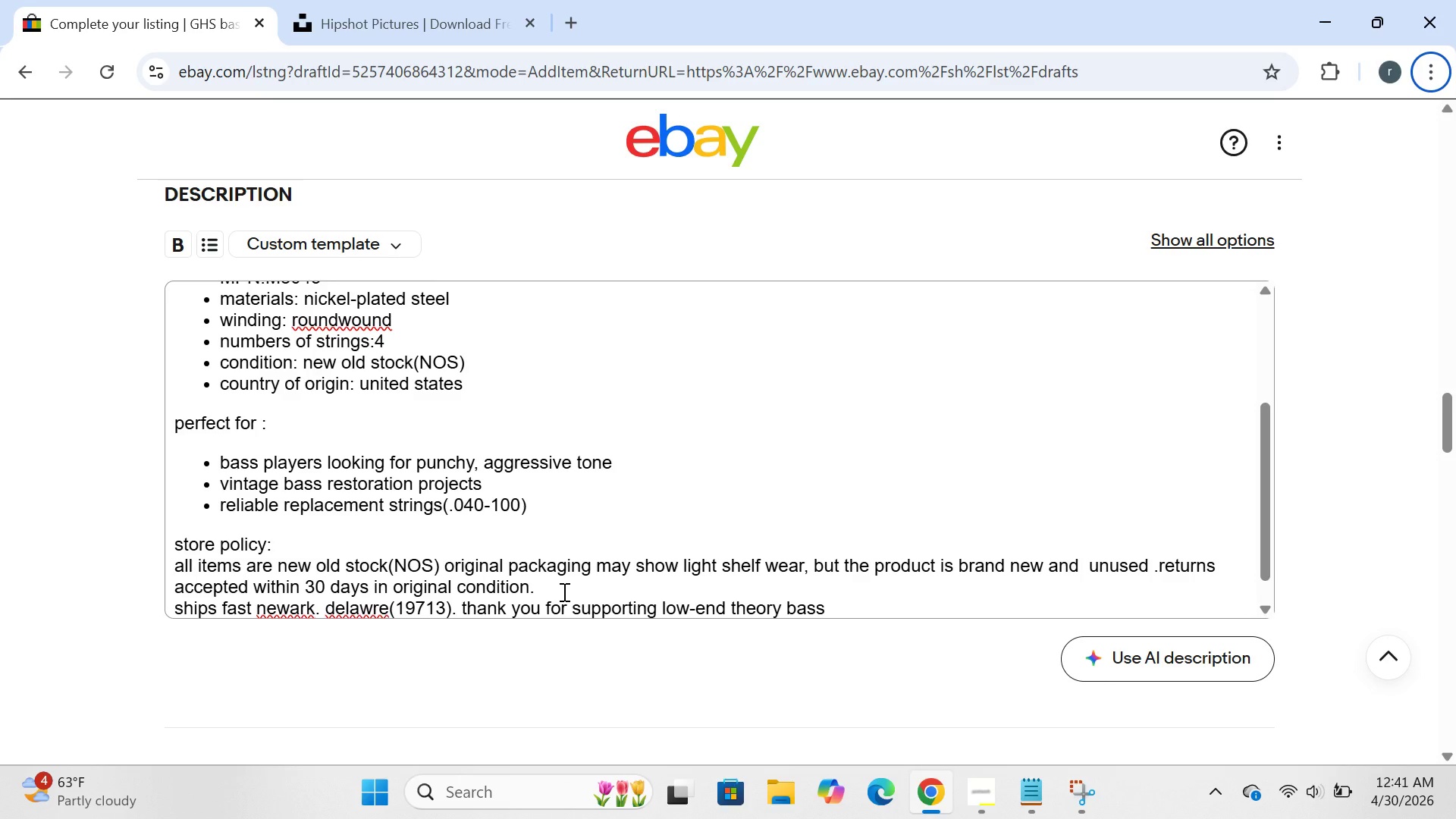 
key(Control+Q)
 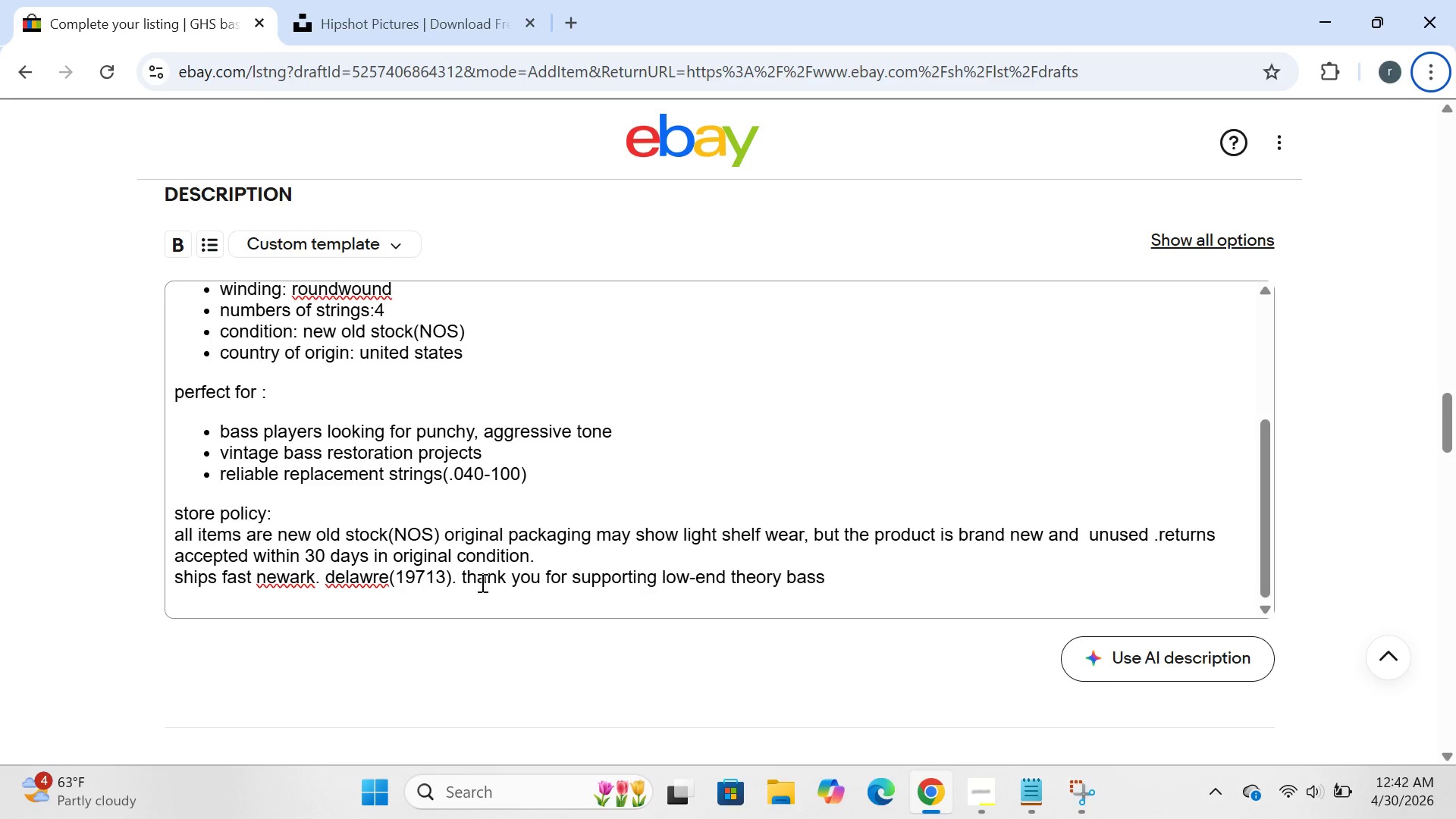 
left_click([481, 582])
 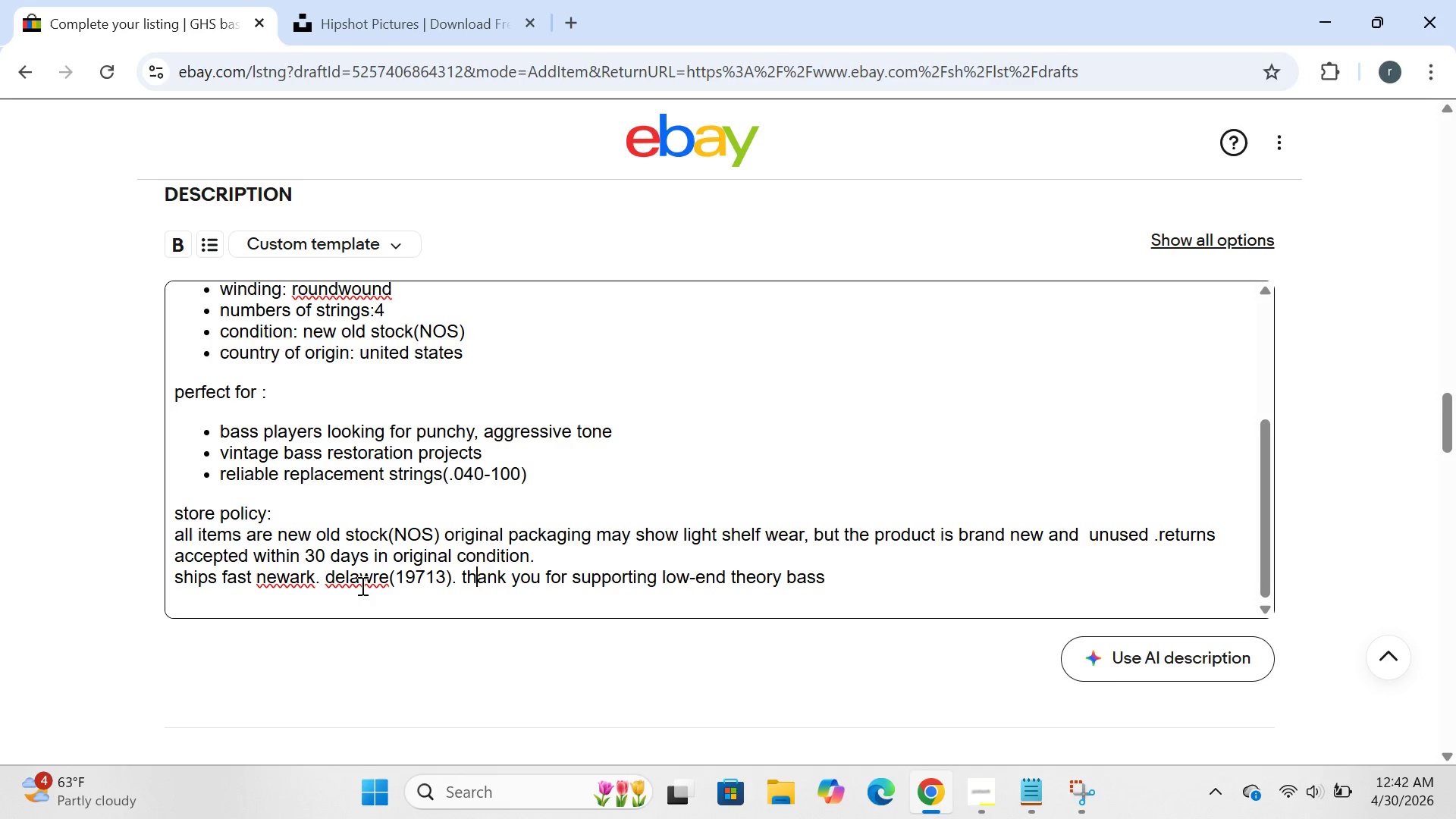 
wait(6.09)
 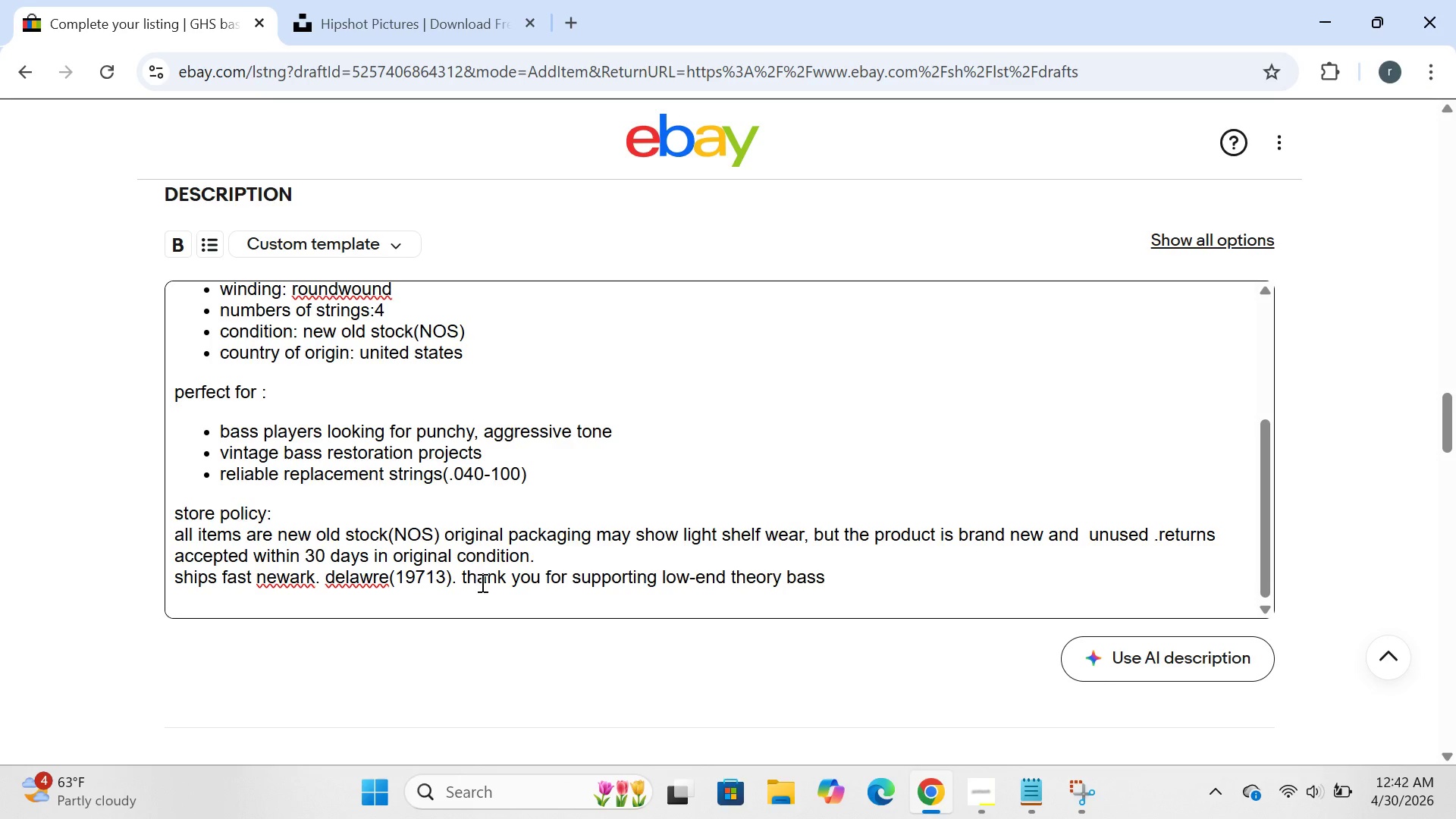 
left_click_drag(start_coordinate=[331, 582], to_coordinate=[365, 604])
 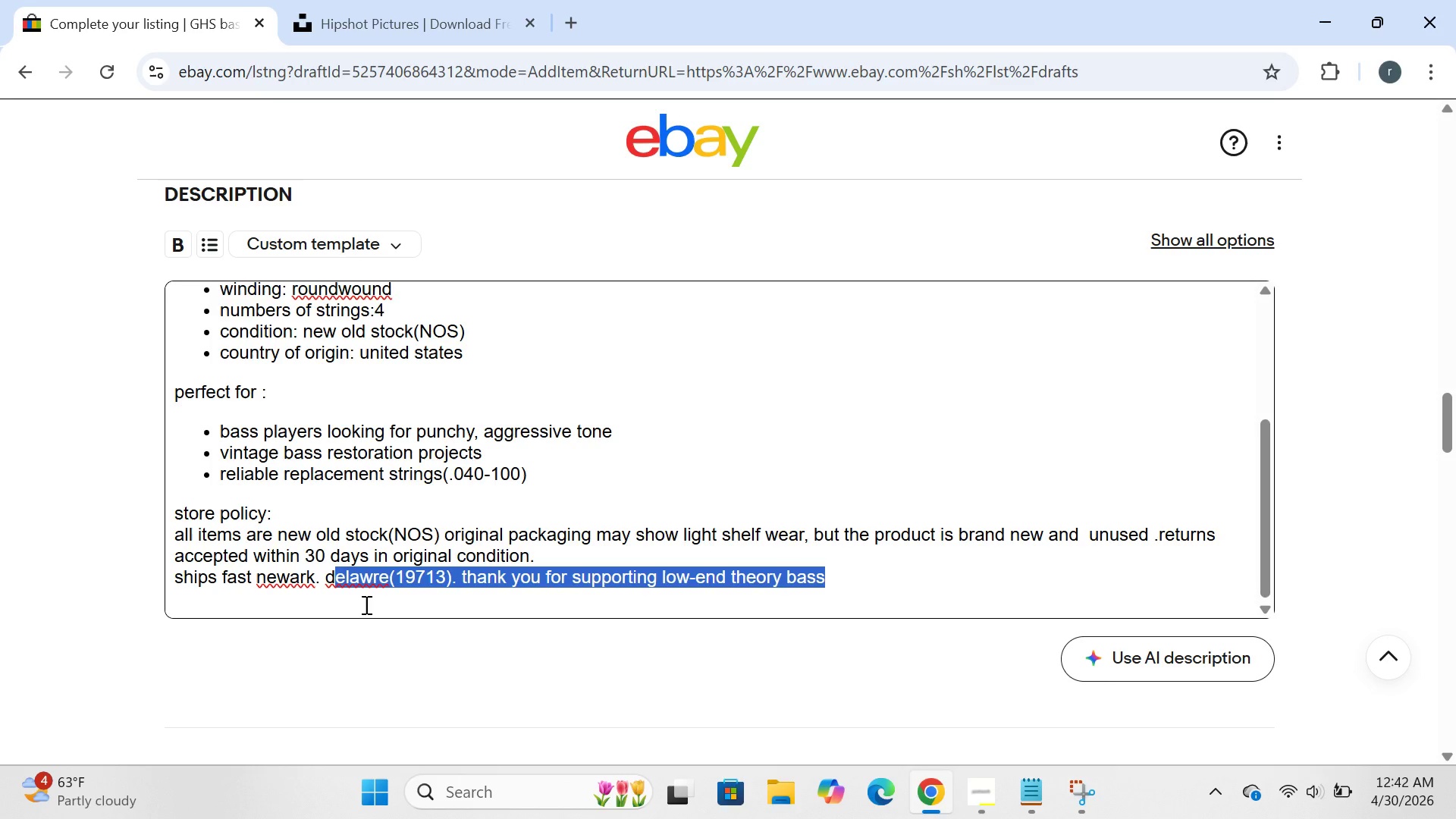 
left_click([365, 604])
 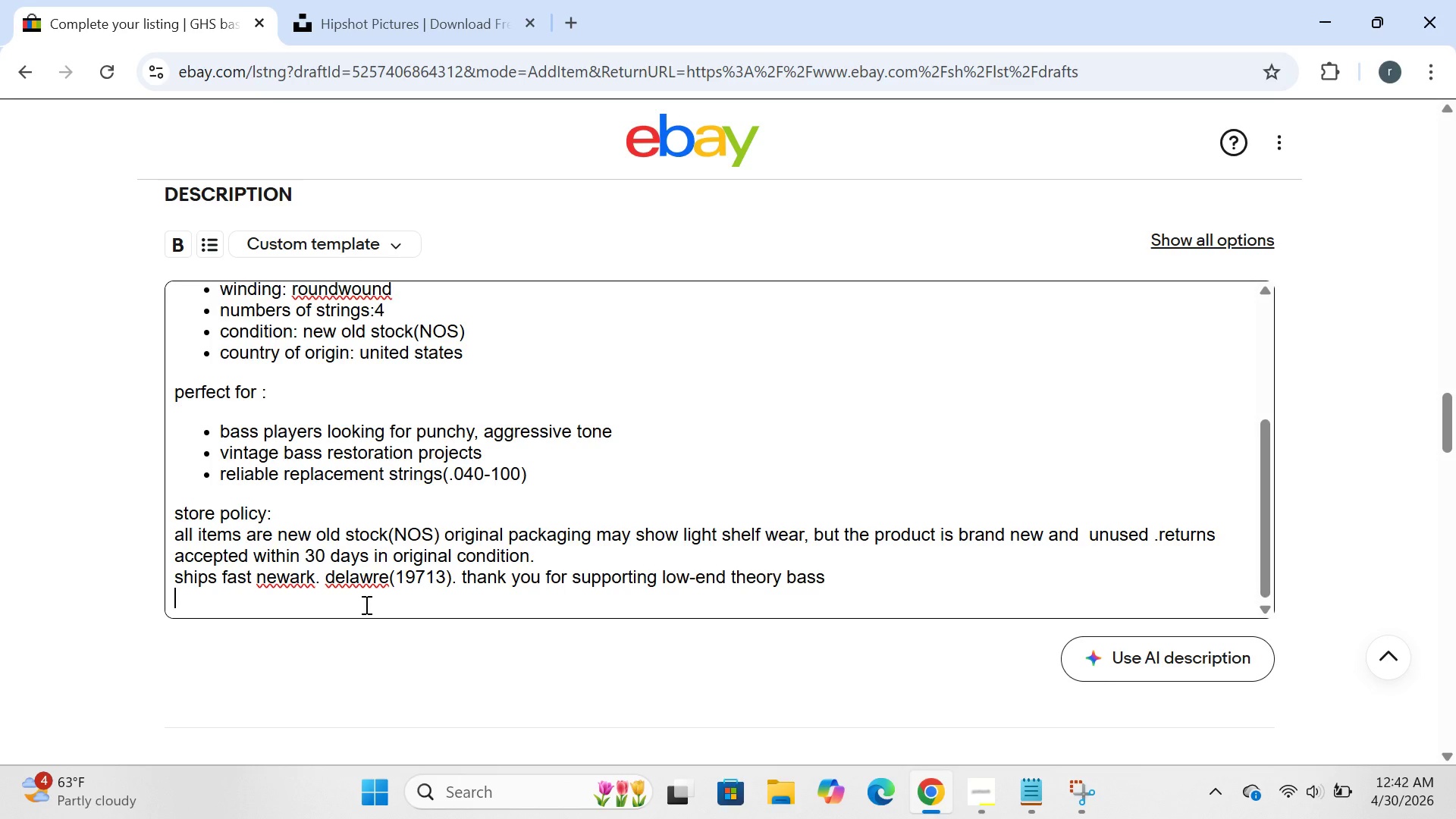 
left_click([342, 585])
 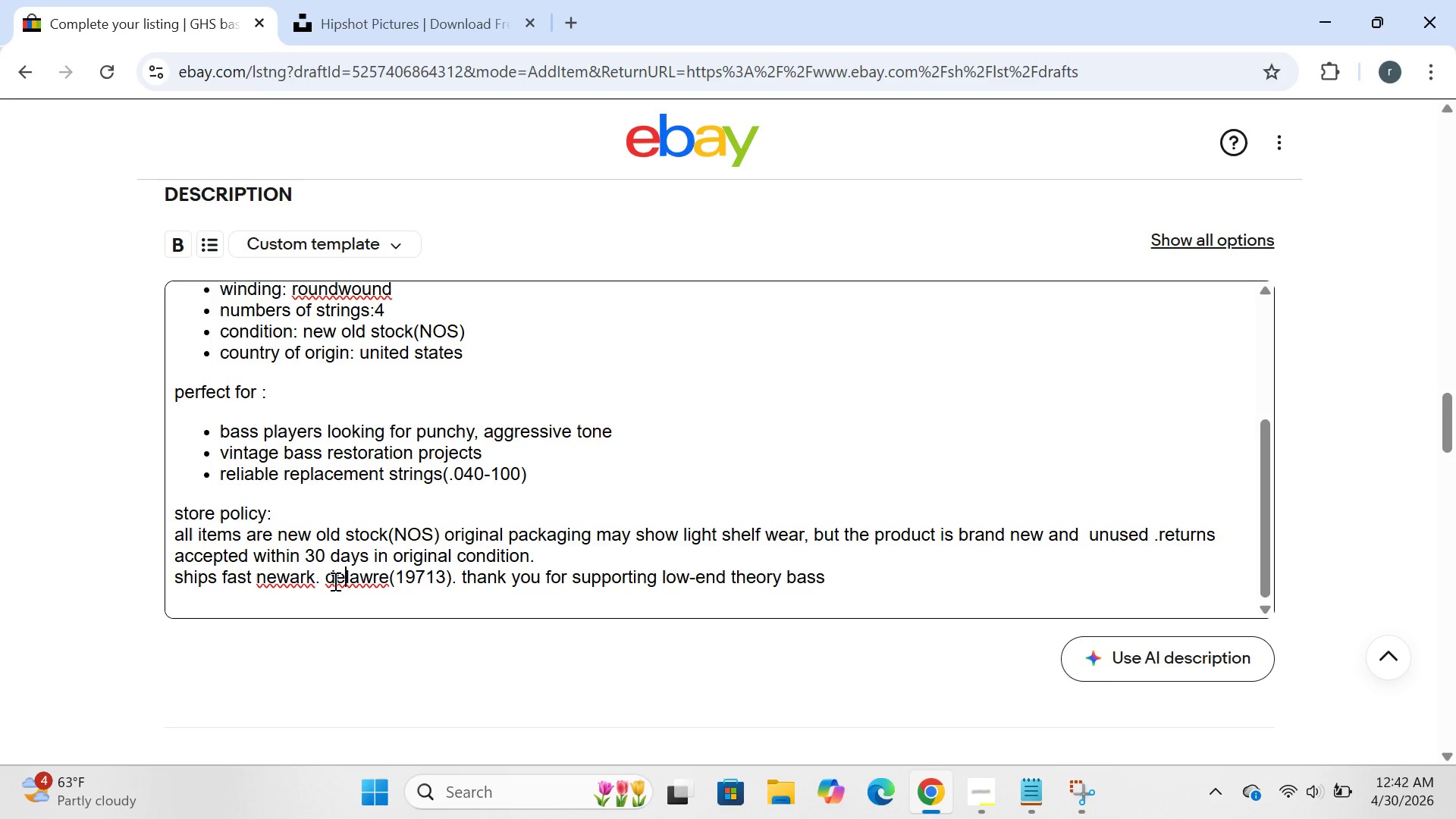 
left_click([334, 581])
 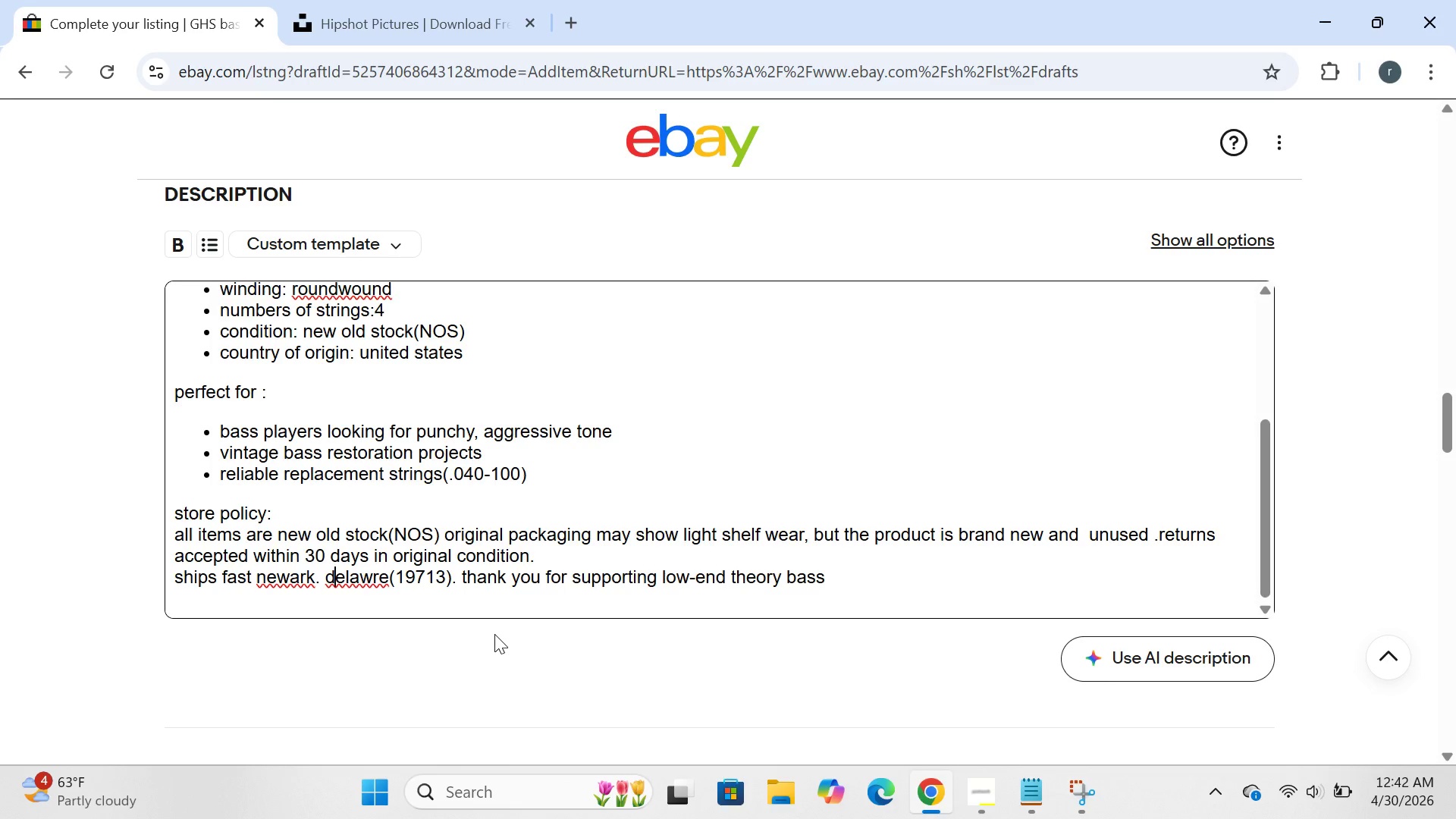 
key(Enter)
 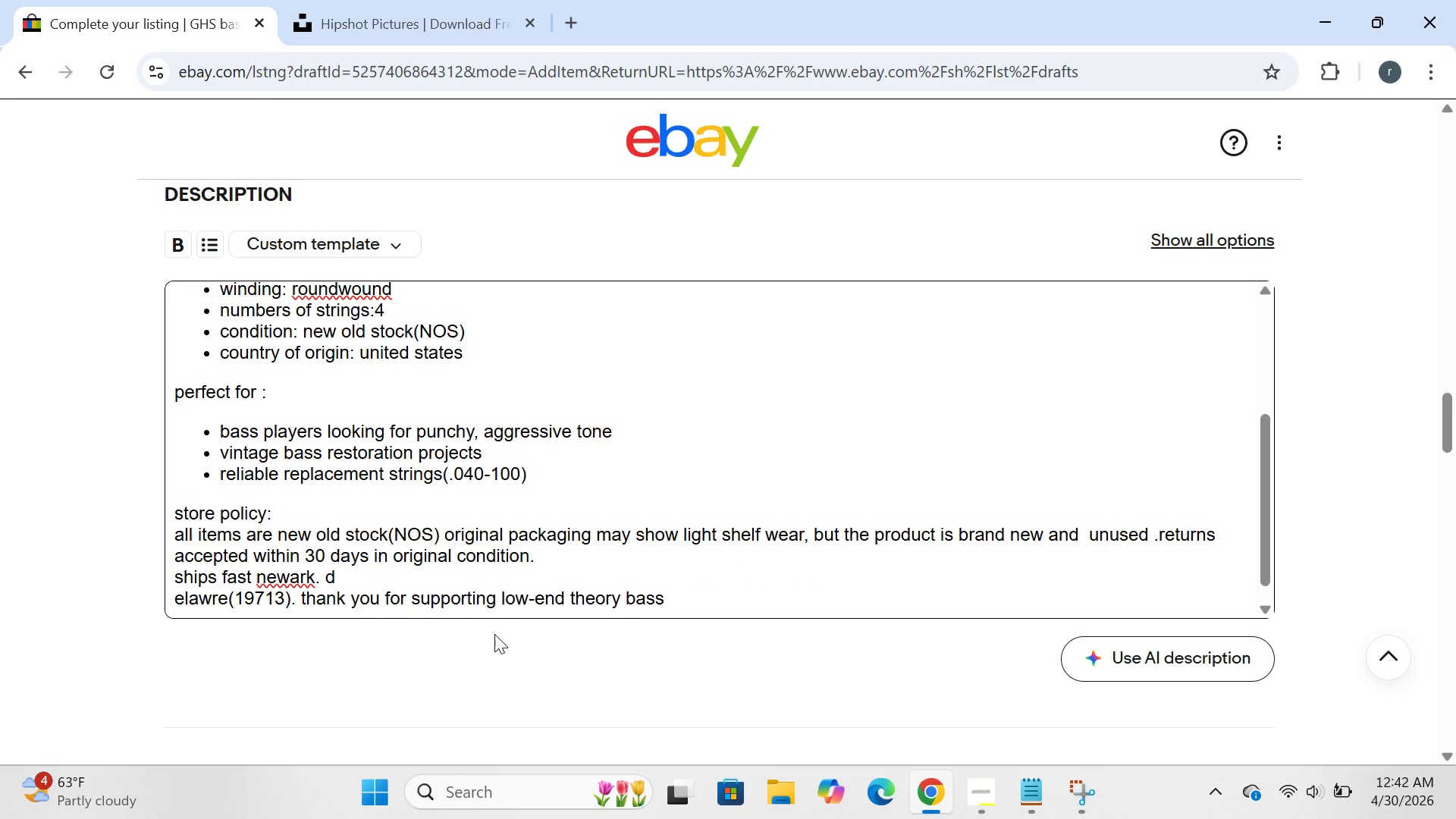 
key(CapsLock)
 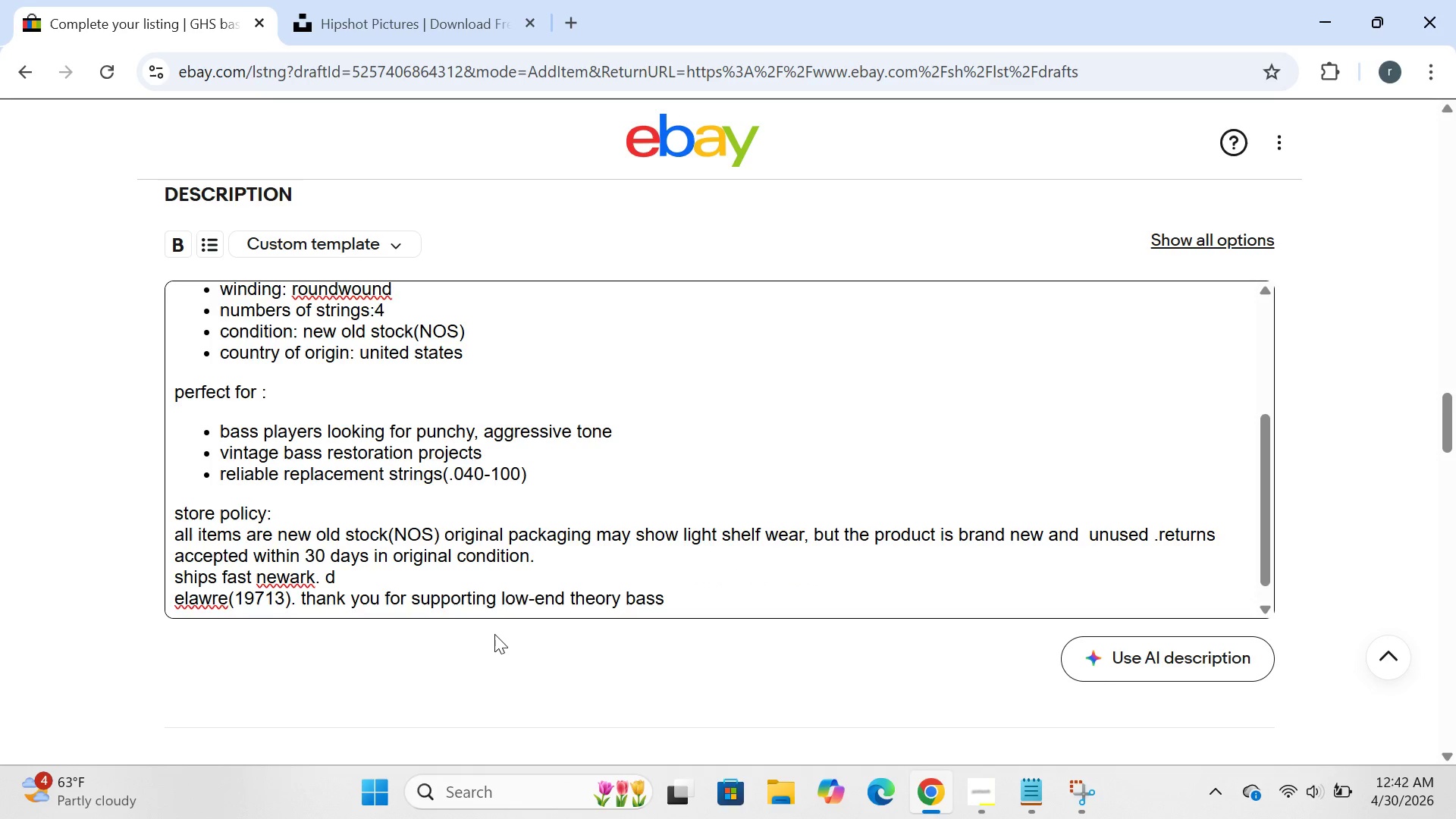 
key(Backspace)
 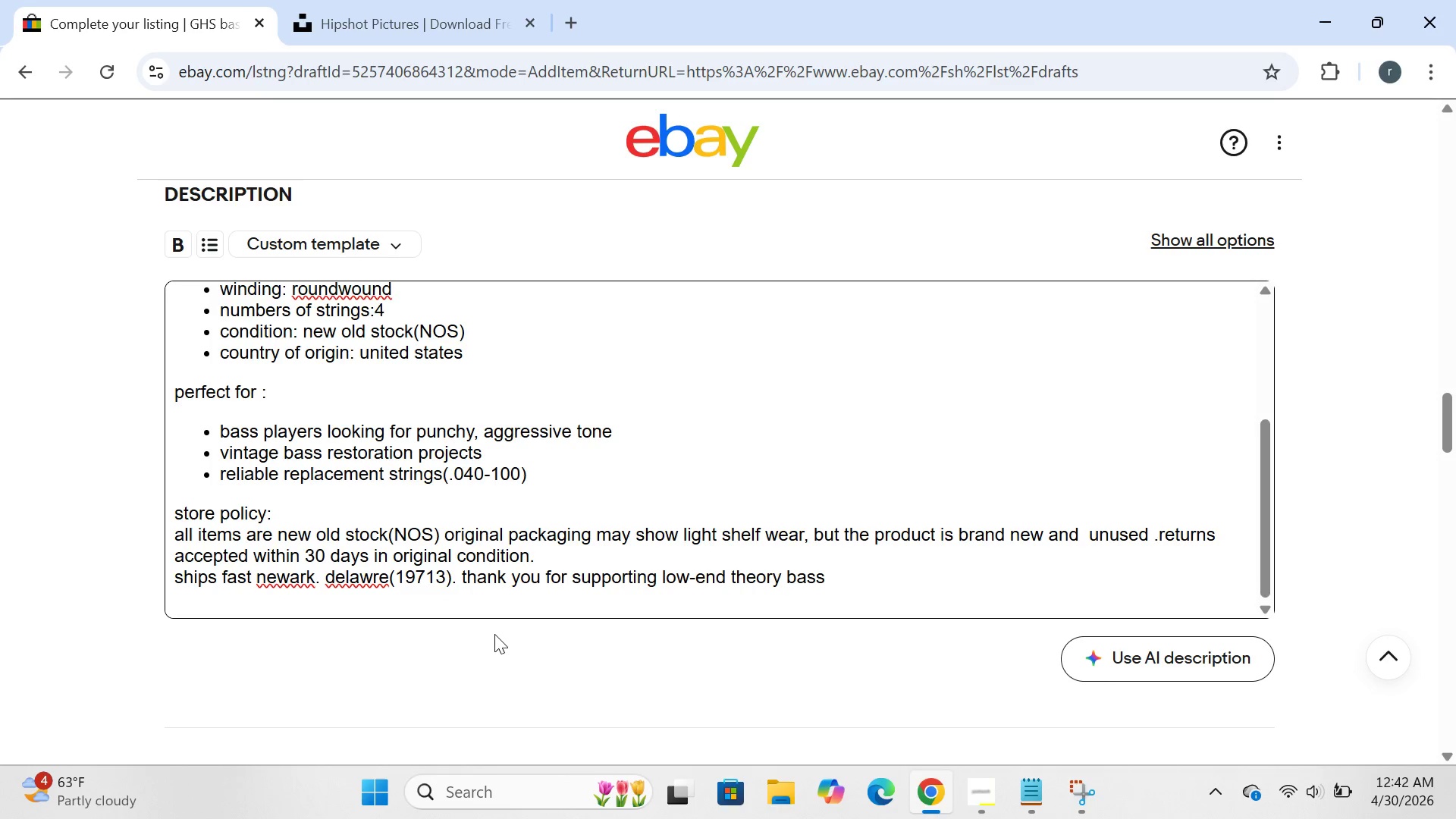 
key(D)
 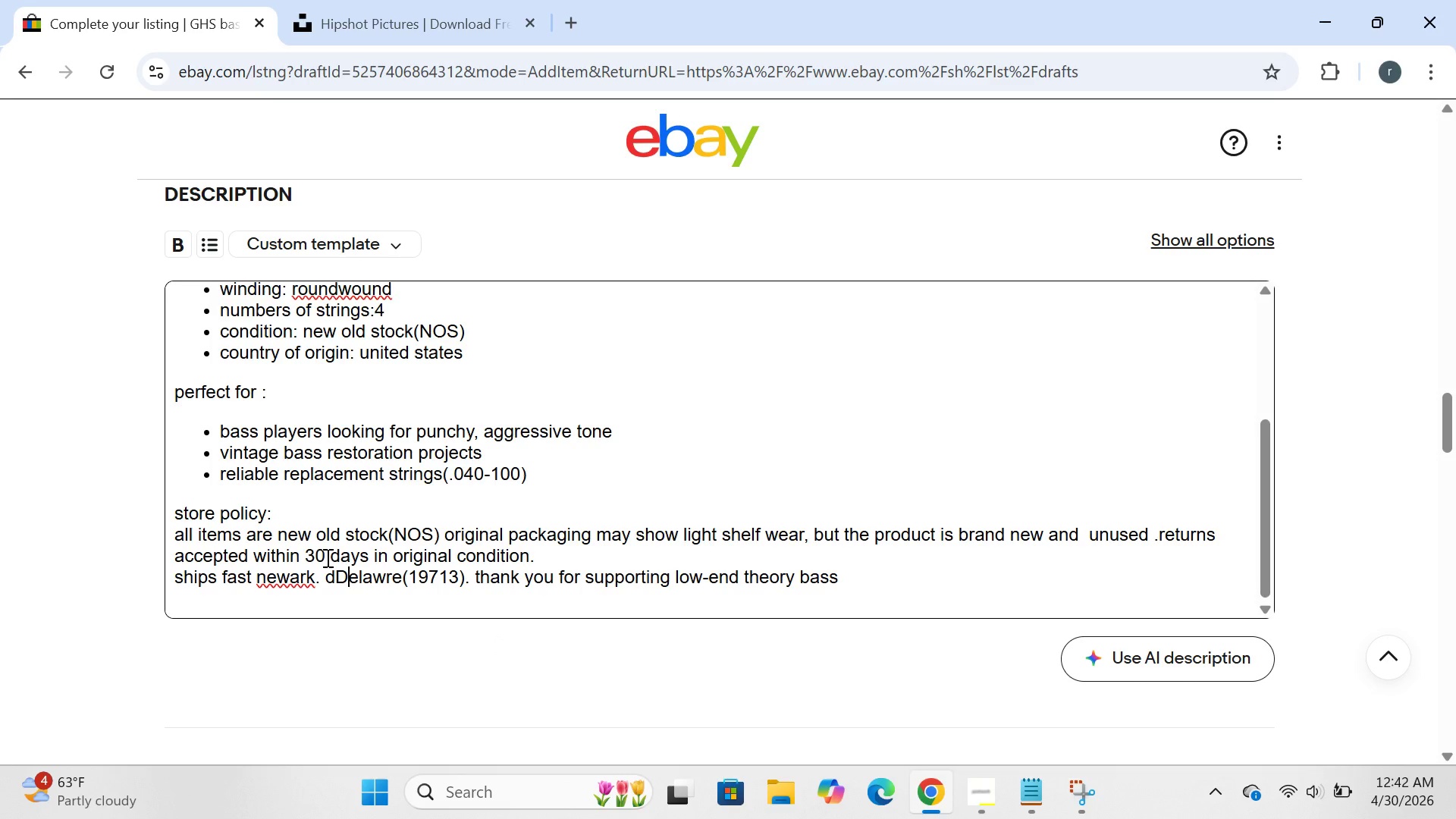 
left_click([327, 573])
 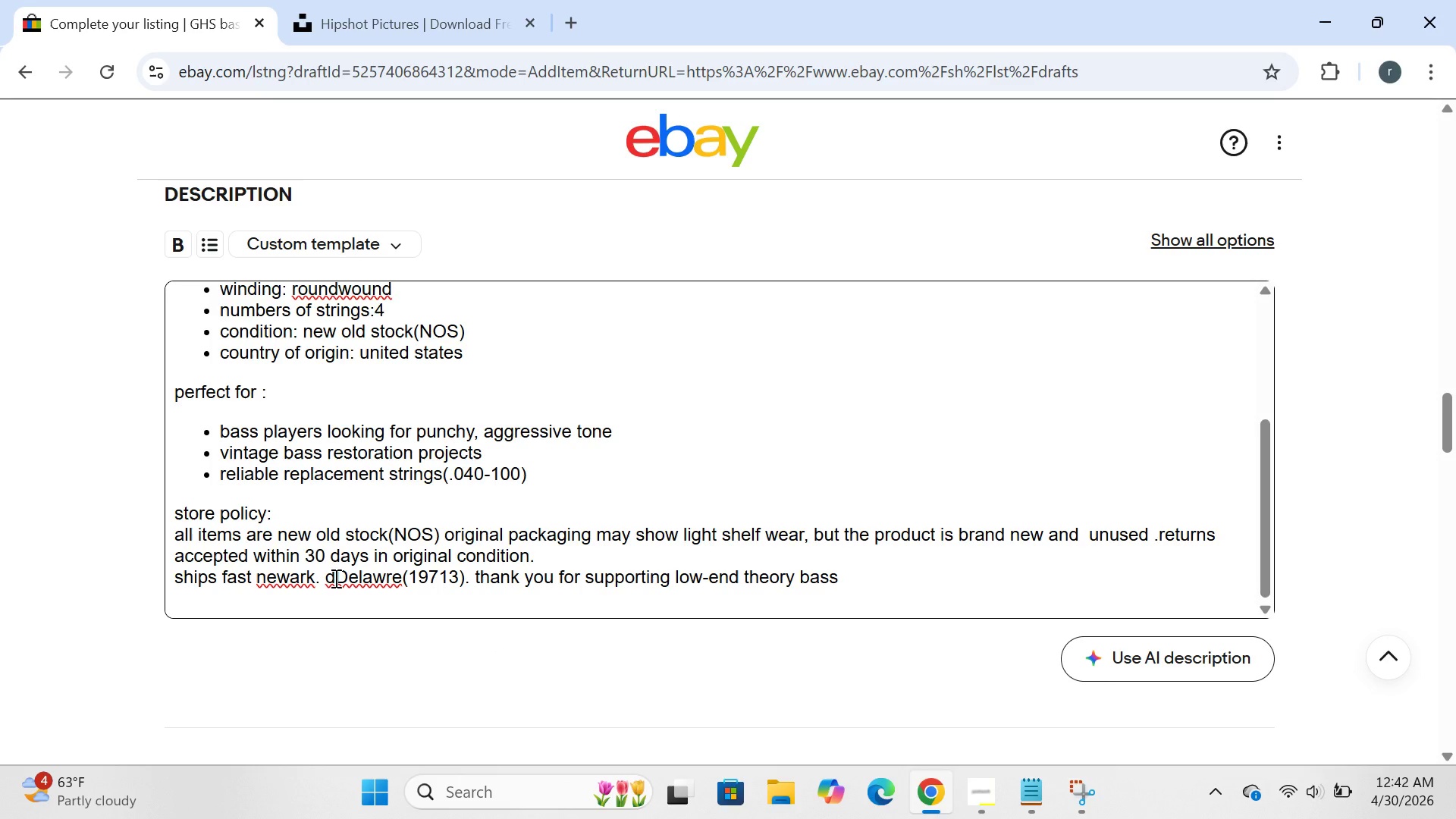 
left_click([334, 578])
 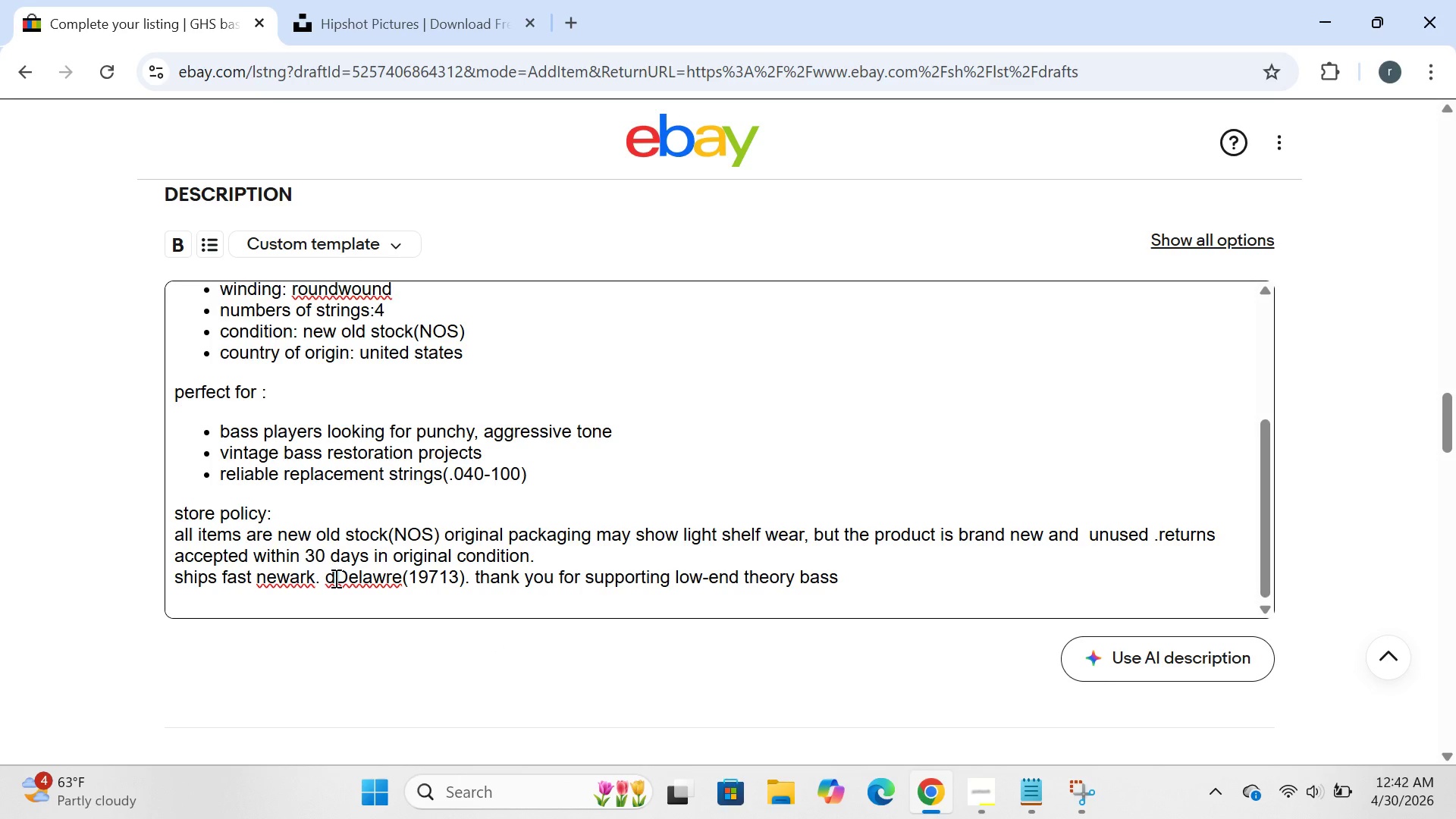 
key(Backspace)
 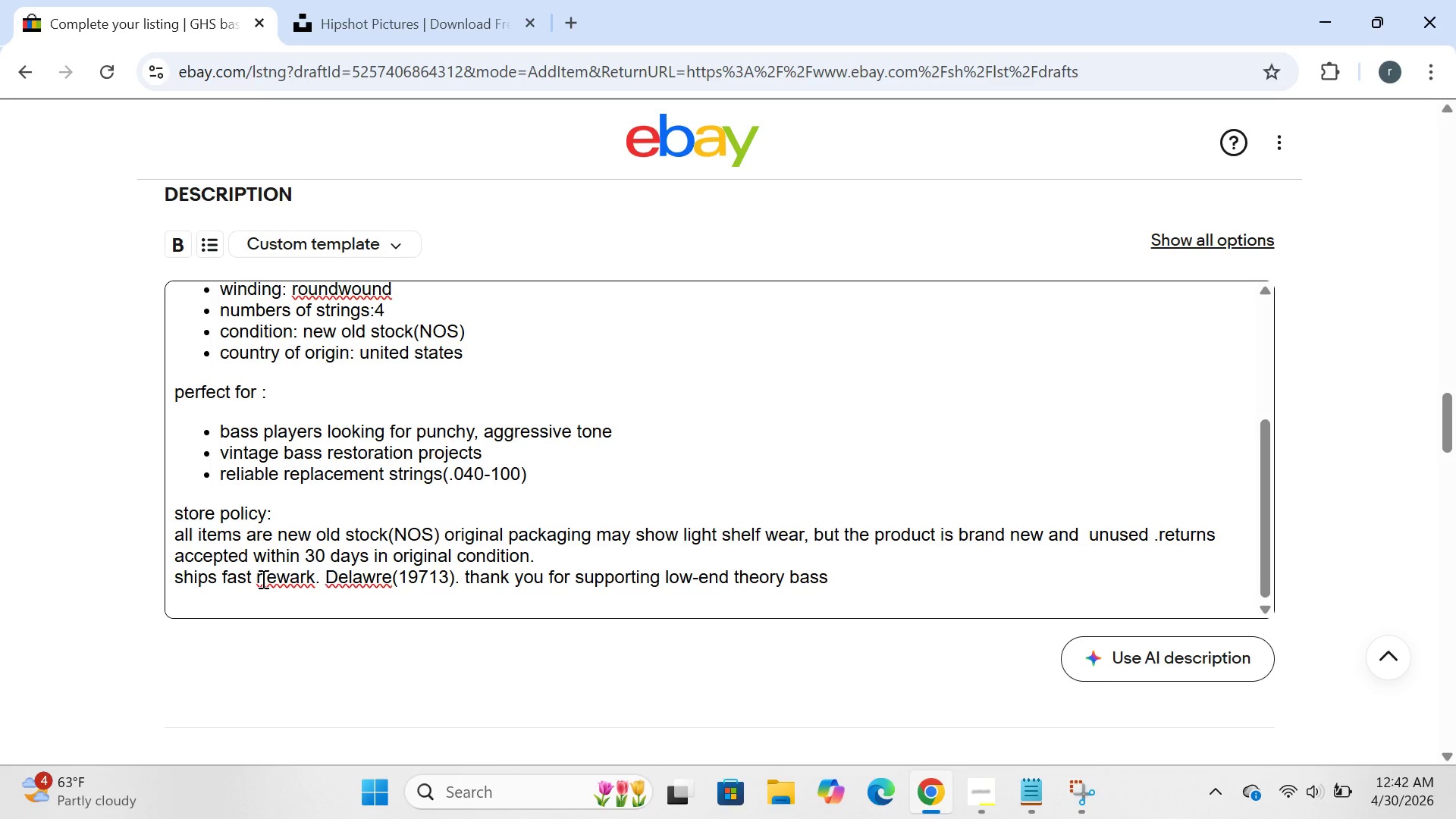 
left_click([270, 571])
 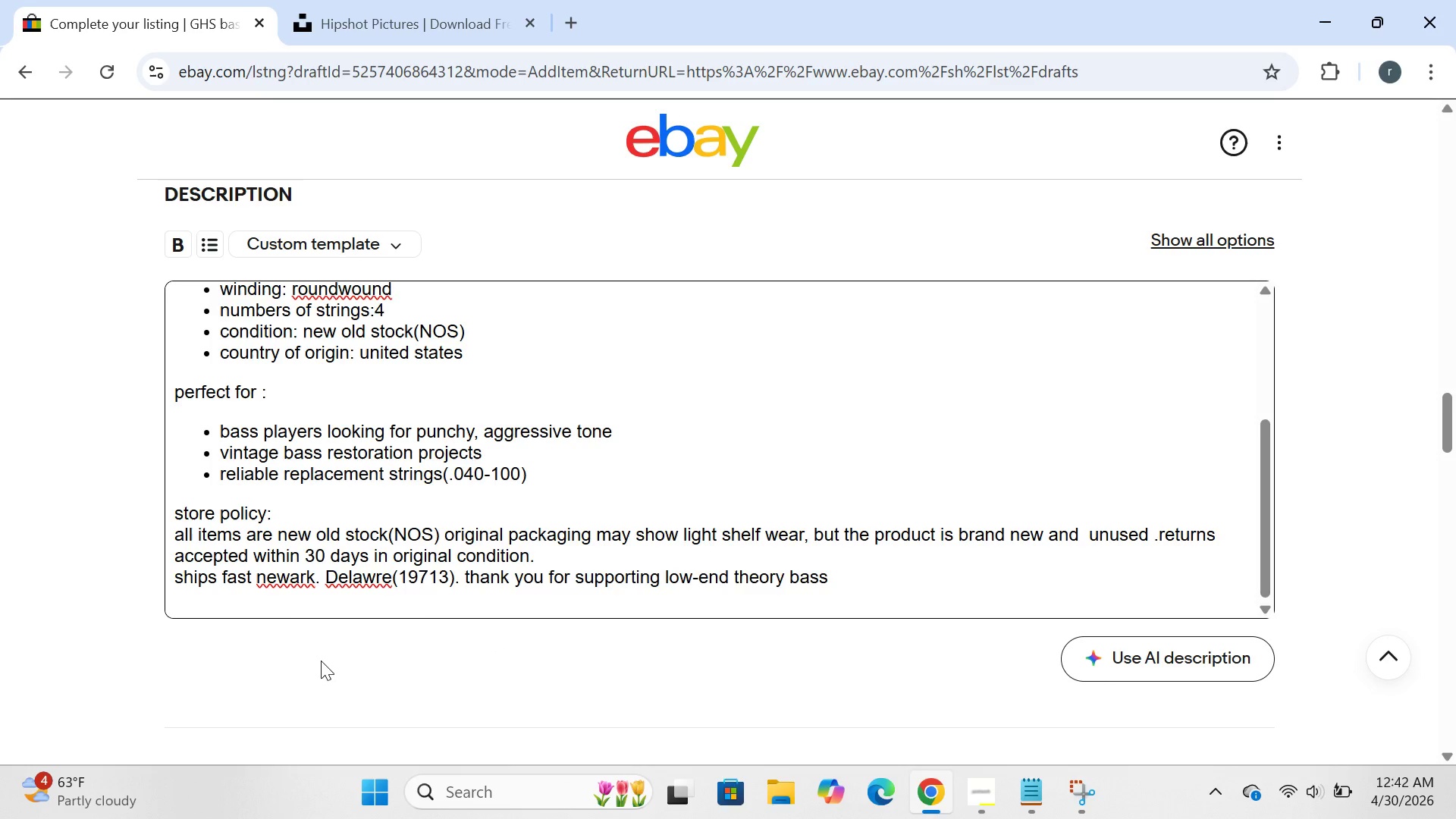 
key(Enter)
 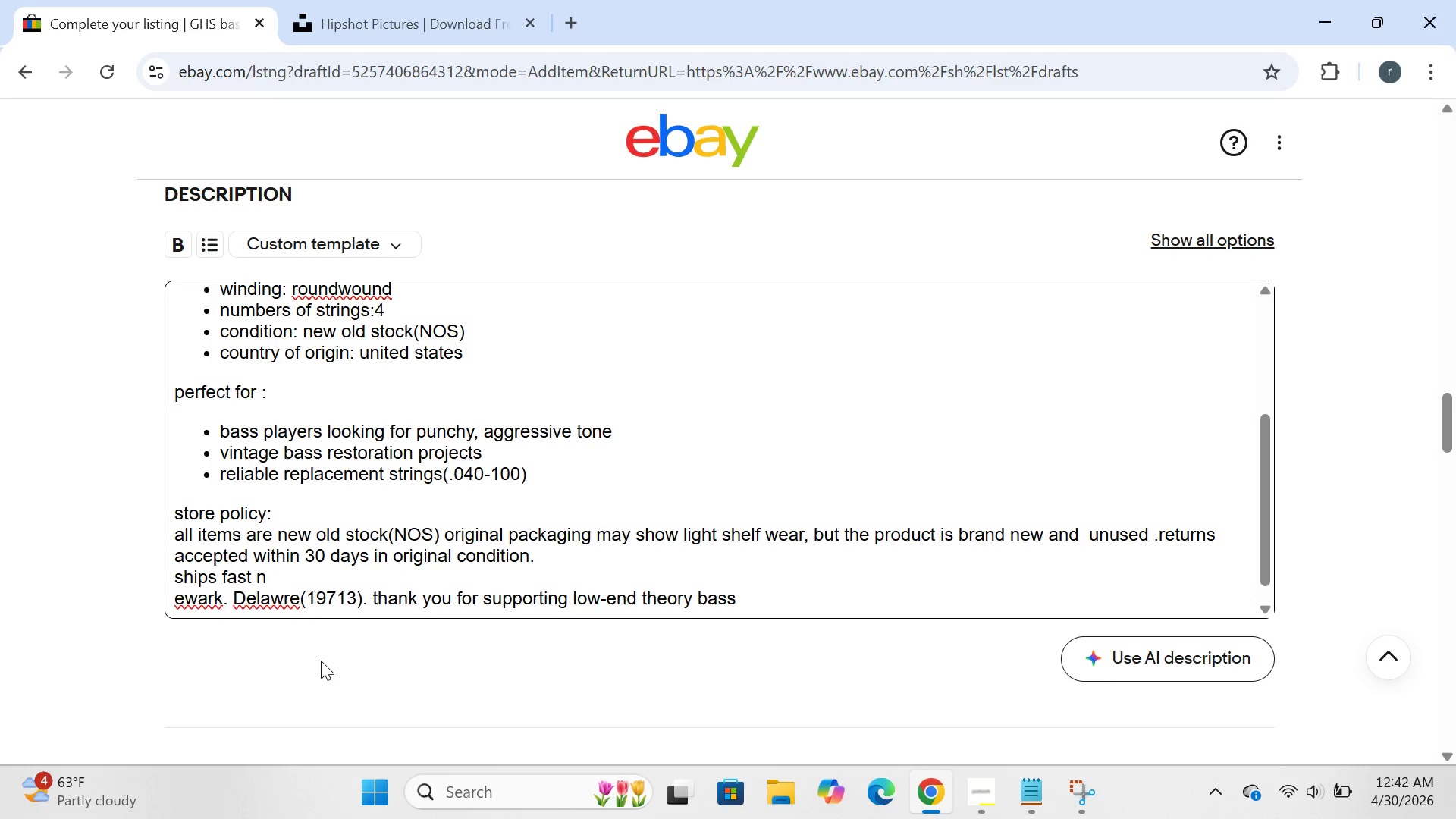 